 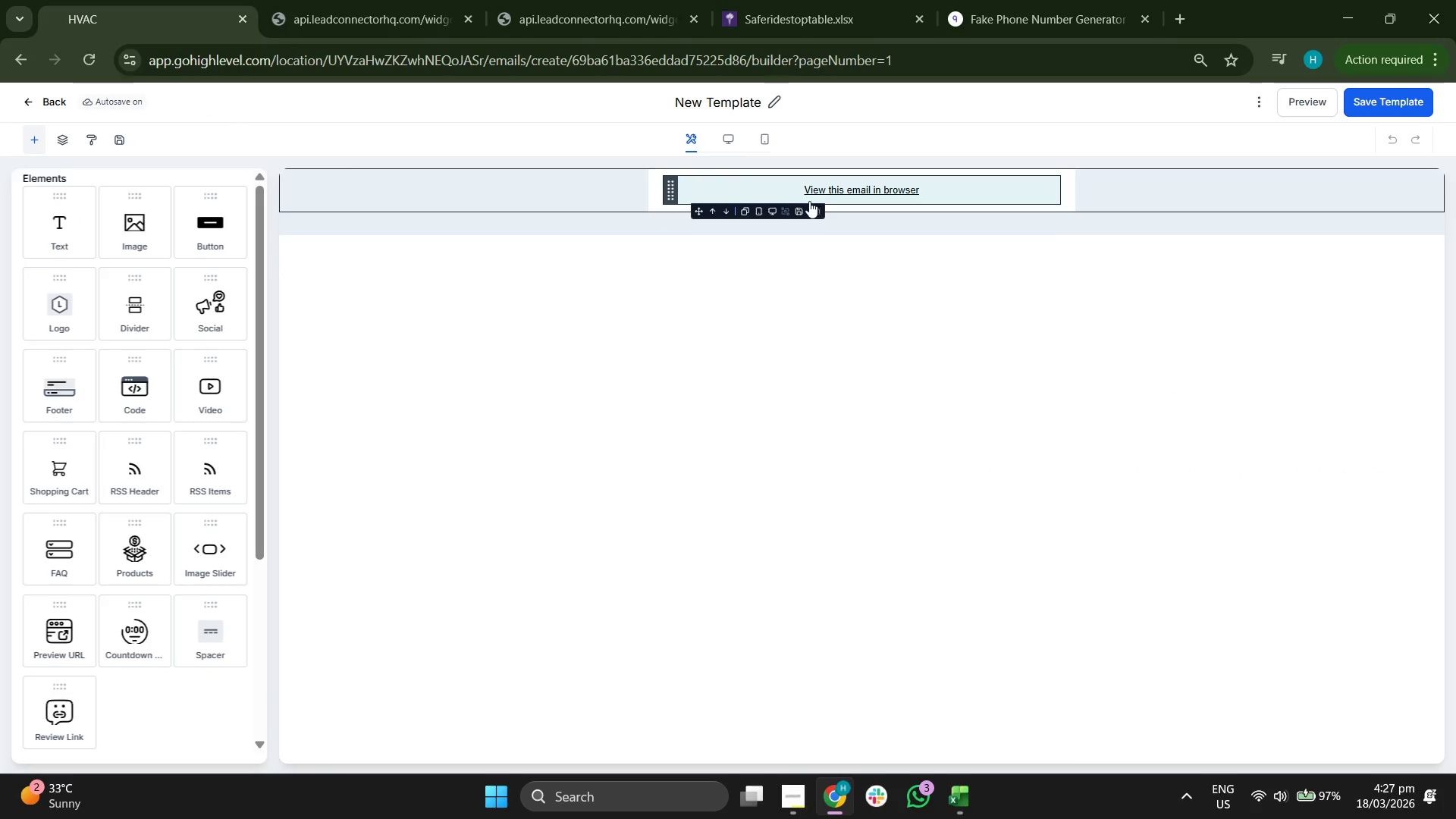 
left_click([817, 207])
 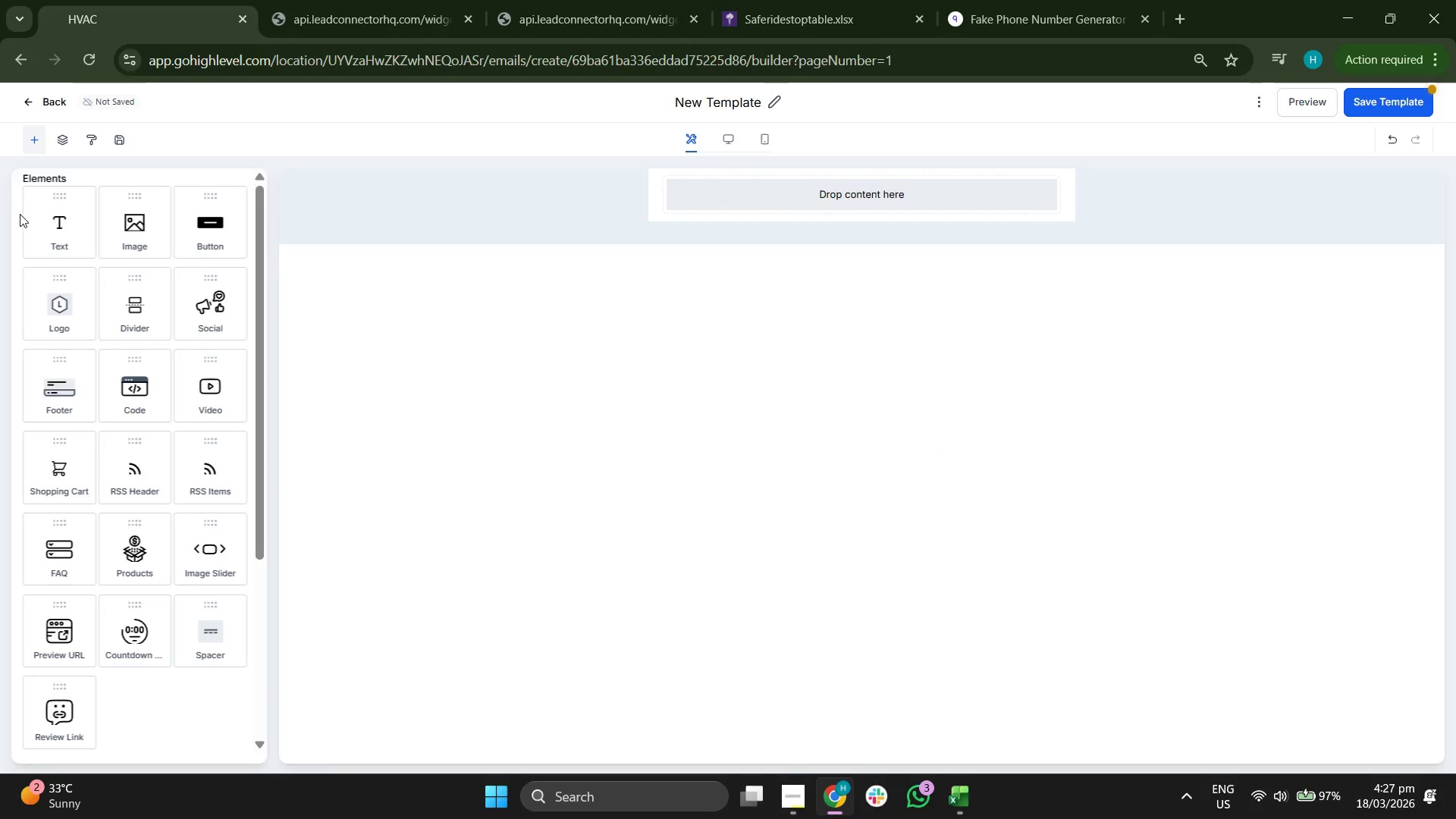 
left_click_drag(start_coordinate=[47, 227], to_coordinate=[764, 191])
 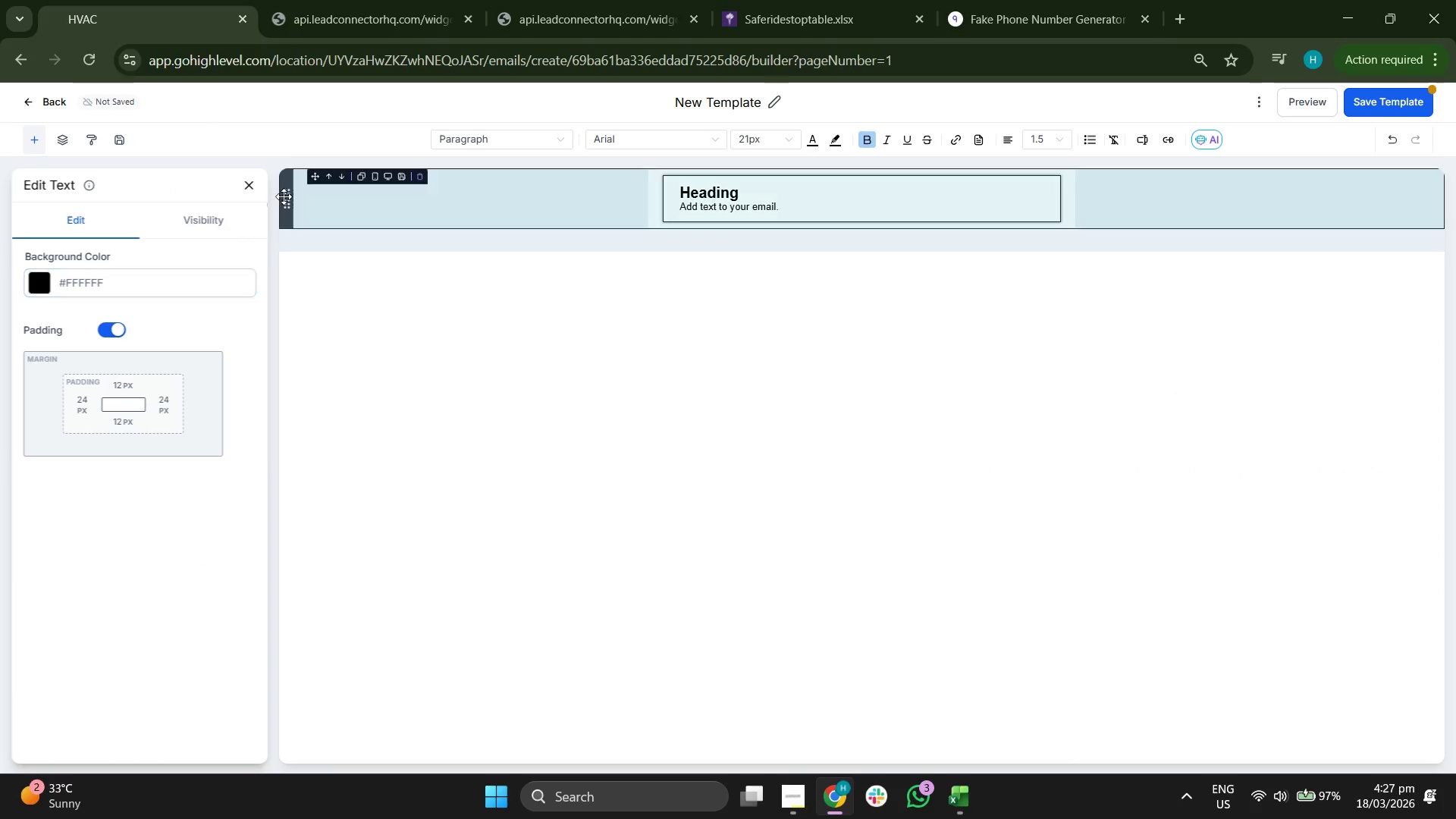 
left_click([248, 184])
 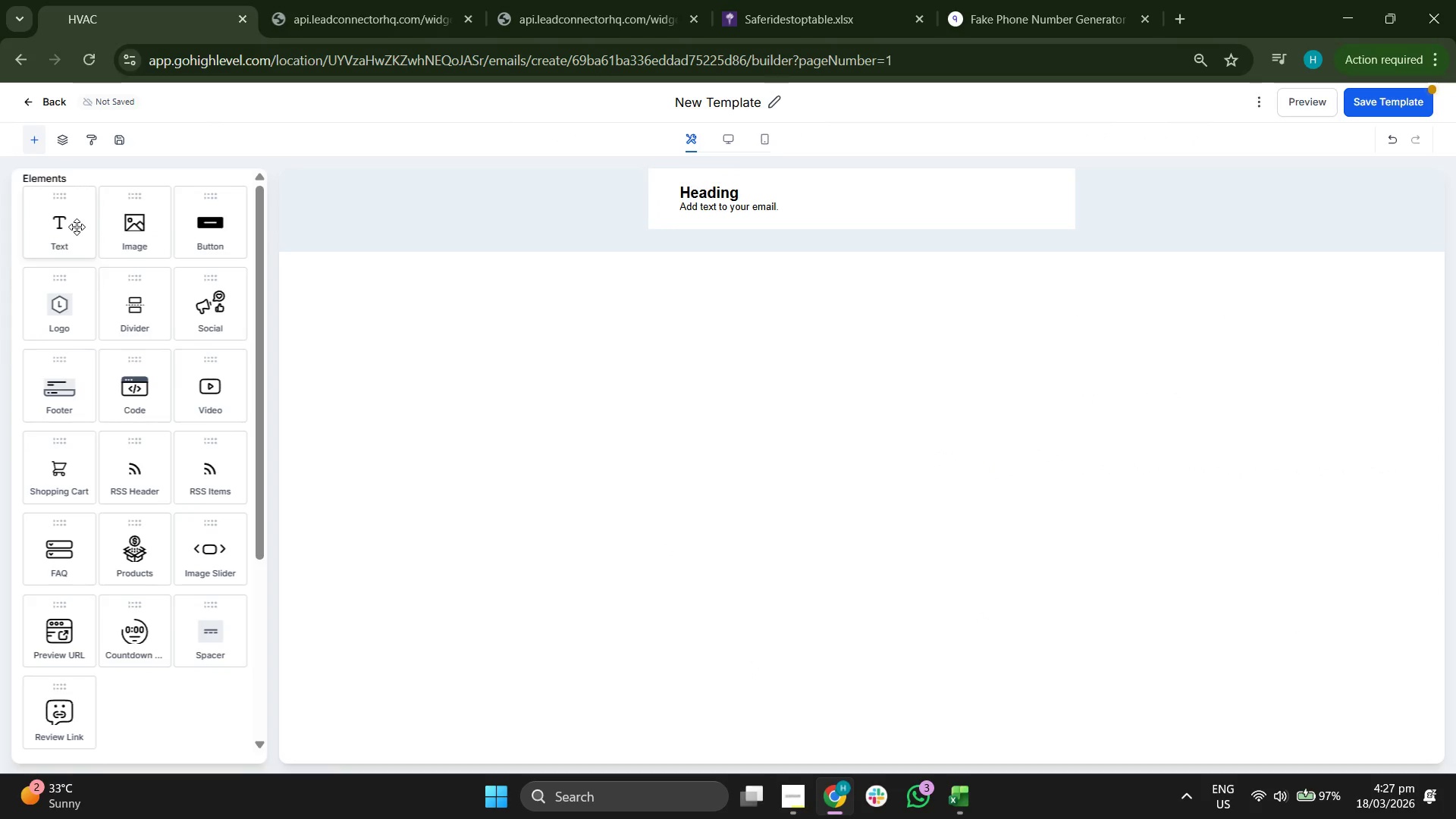 
left_click_drag(start_coordinate=[74, 227], to_coordinate=[892, 240])
 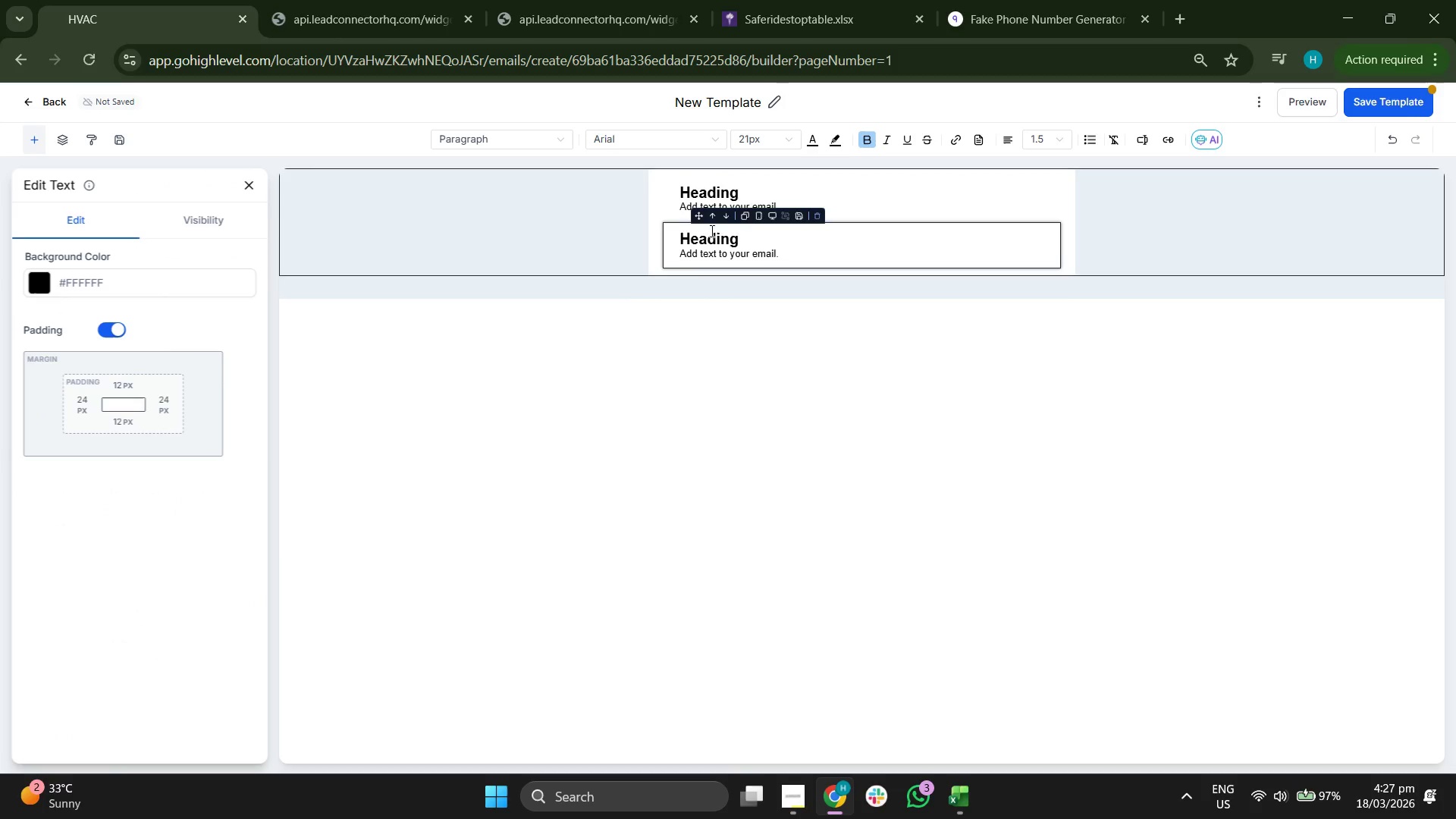 
left_click([771, 194])
 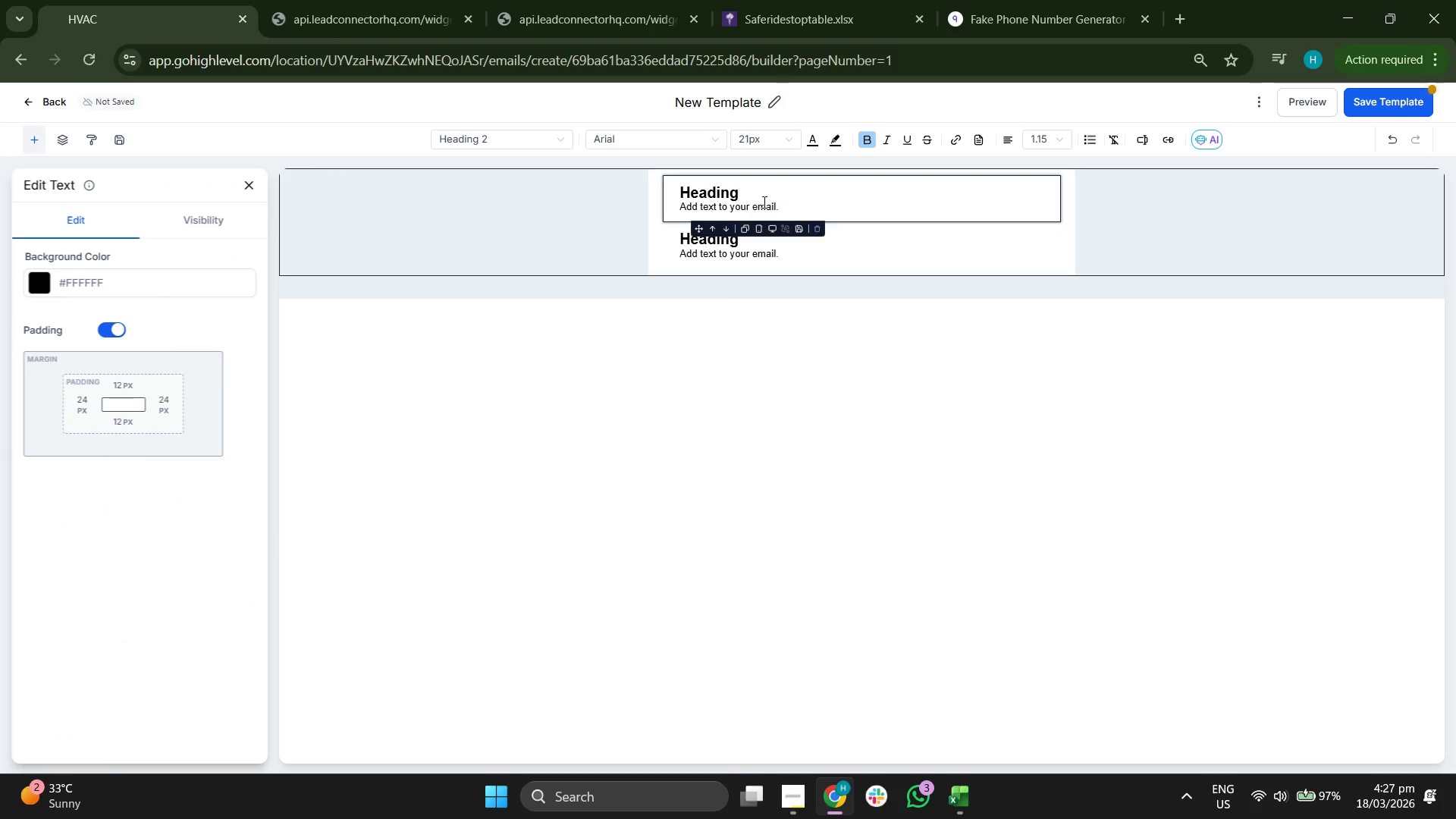 
double_click([763, 202])
 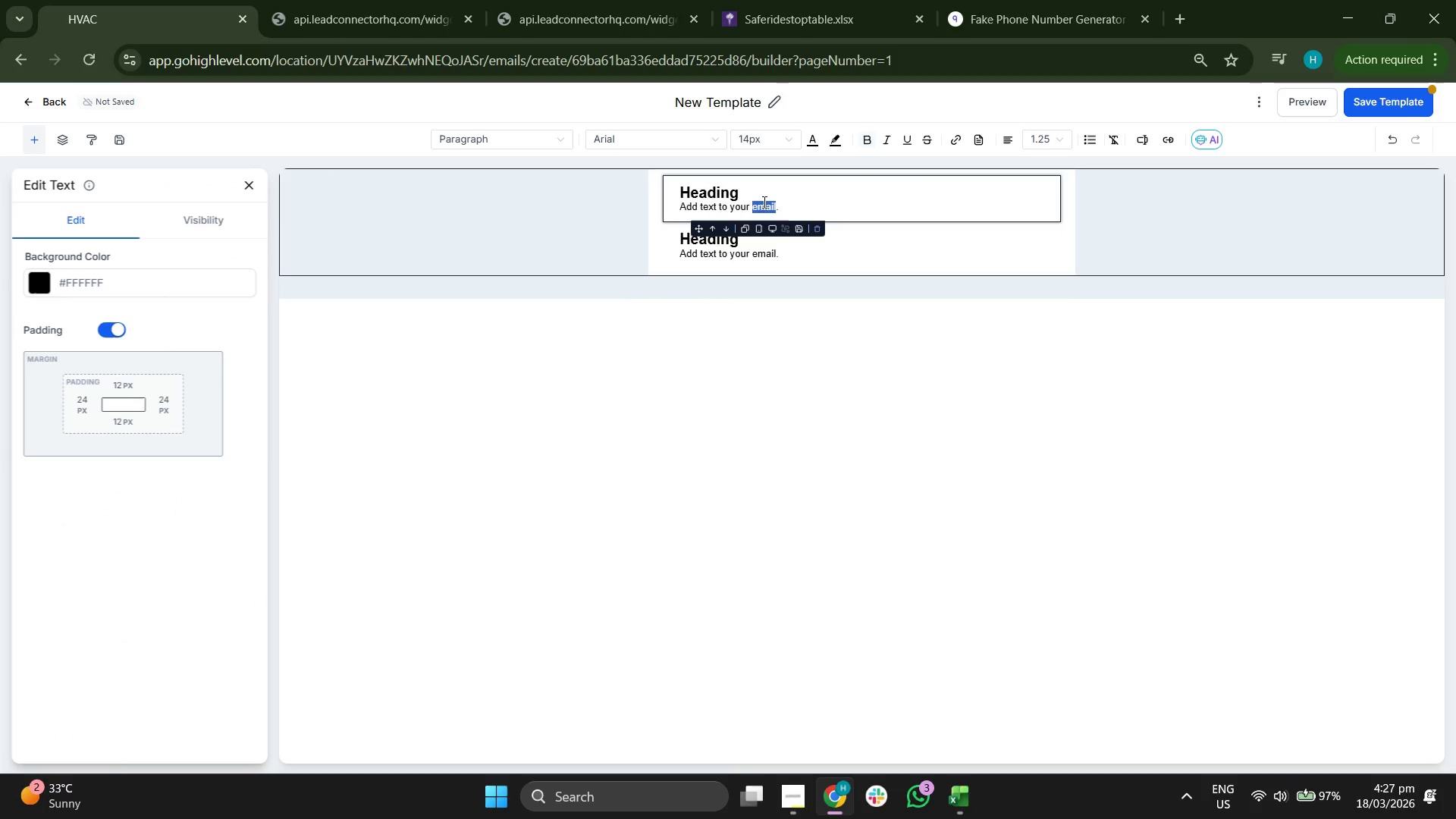 
triple_click([763, 202])
 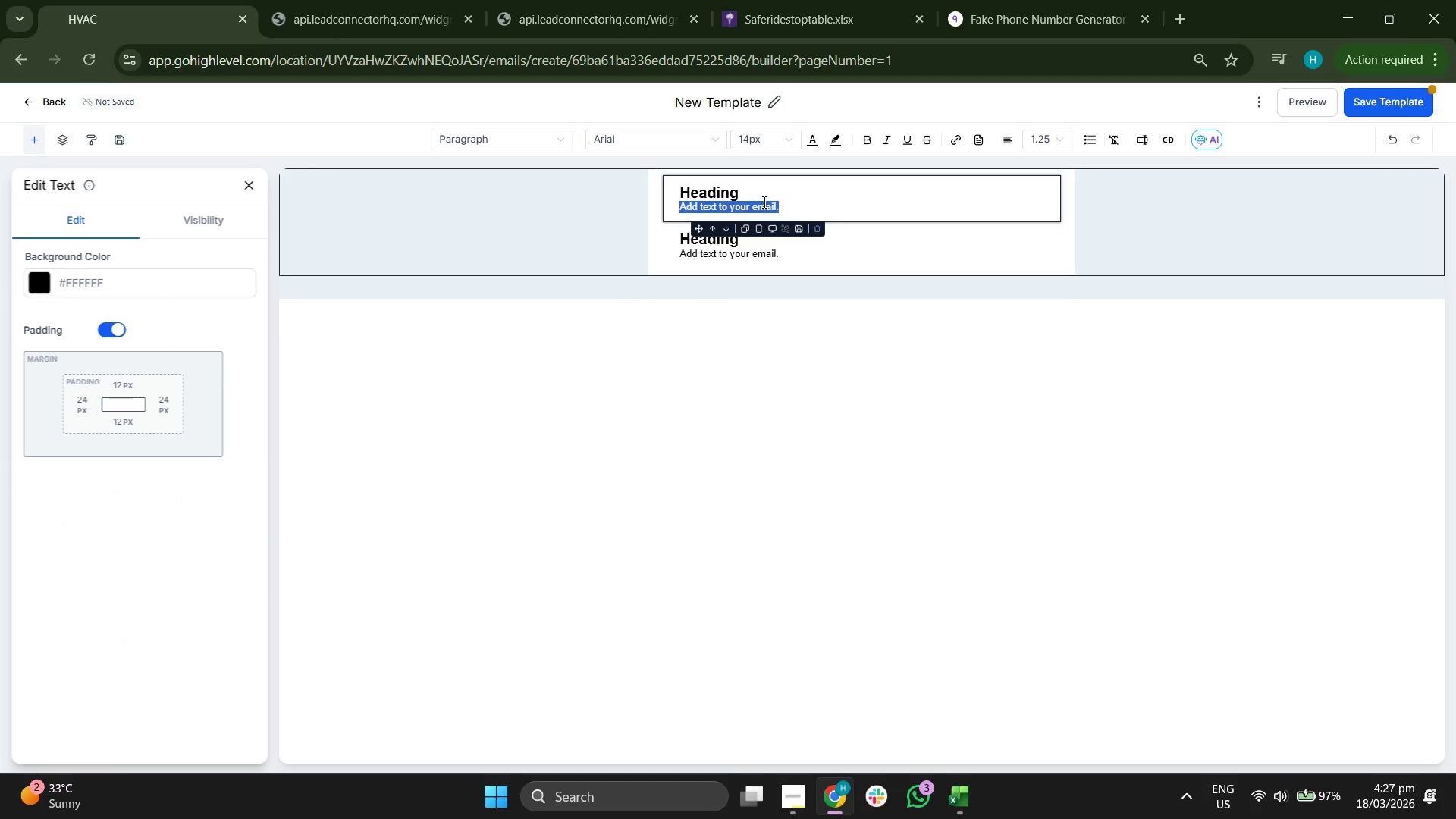 
key(Backslash)
 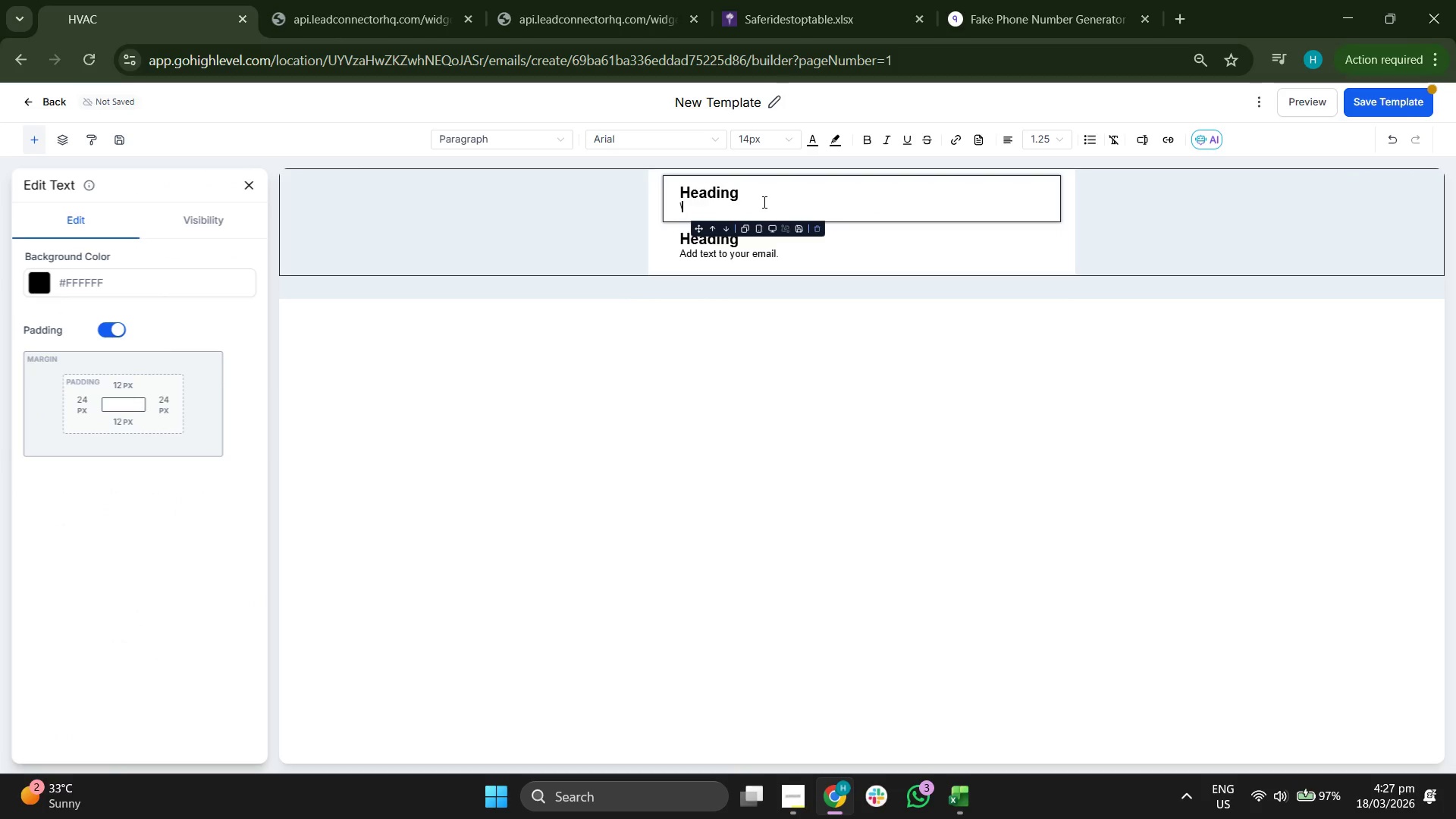 
key(Backspace)
 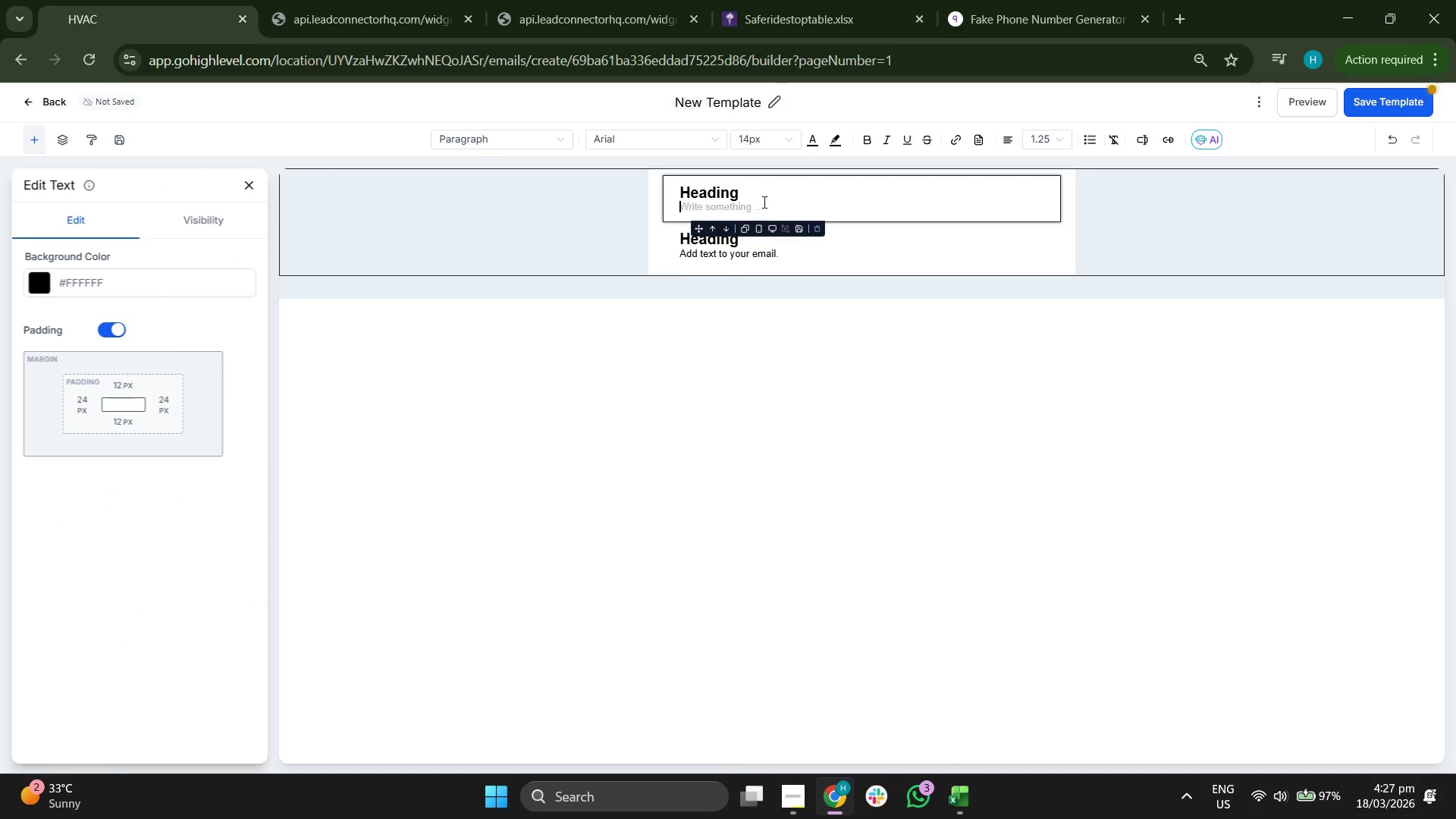 
key(Backspace)
 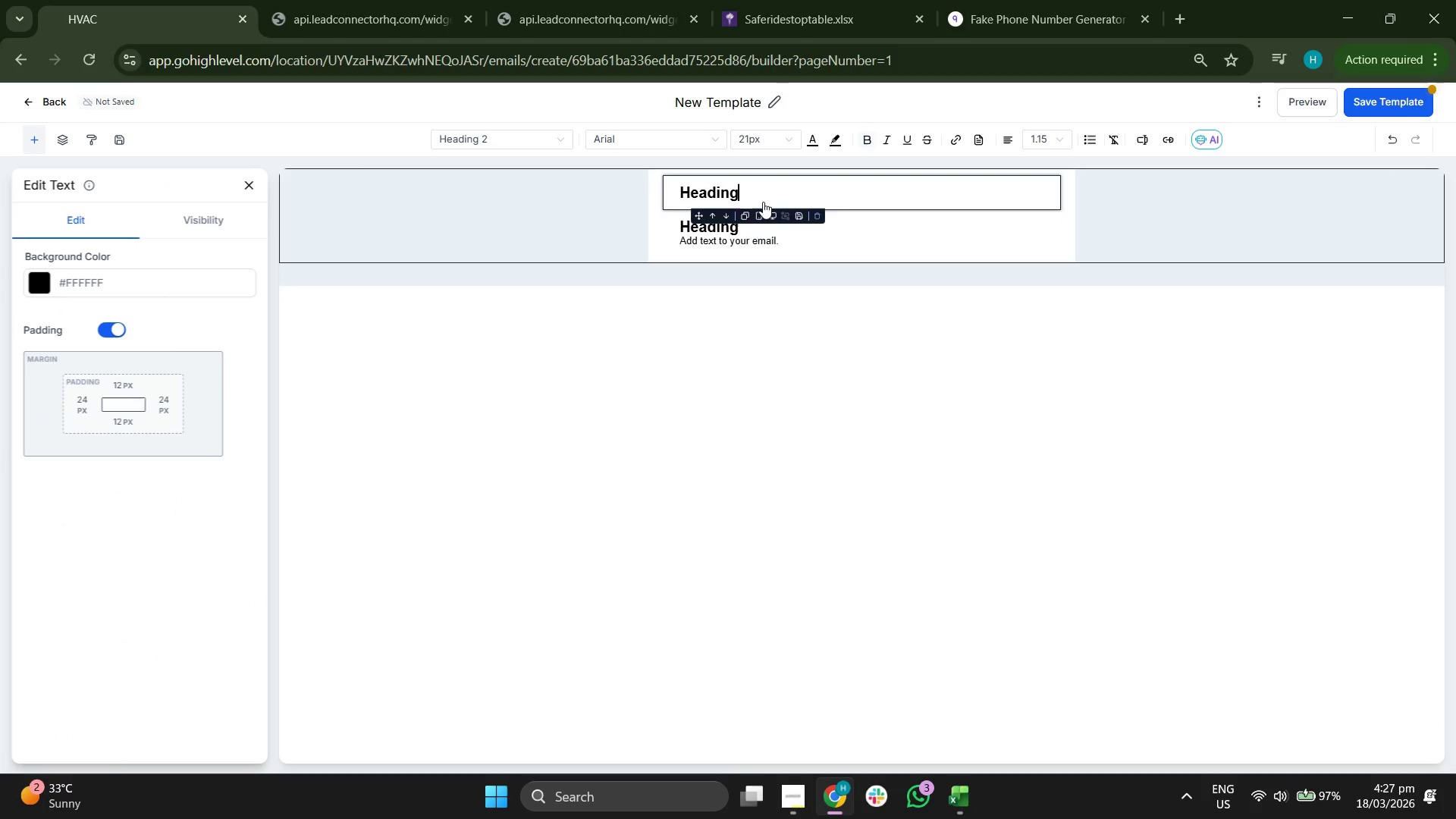 
key(Backspace)
 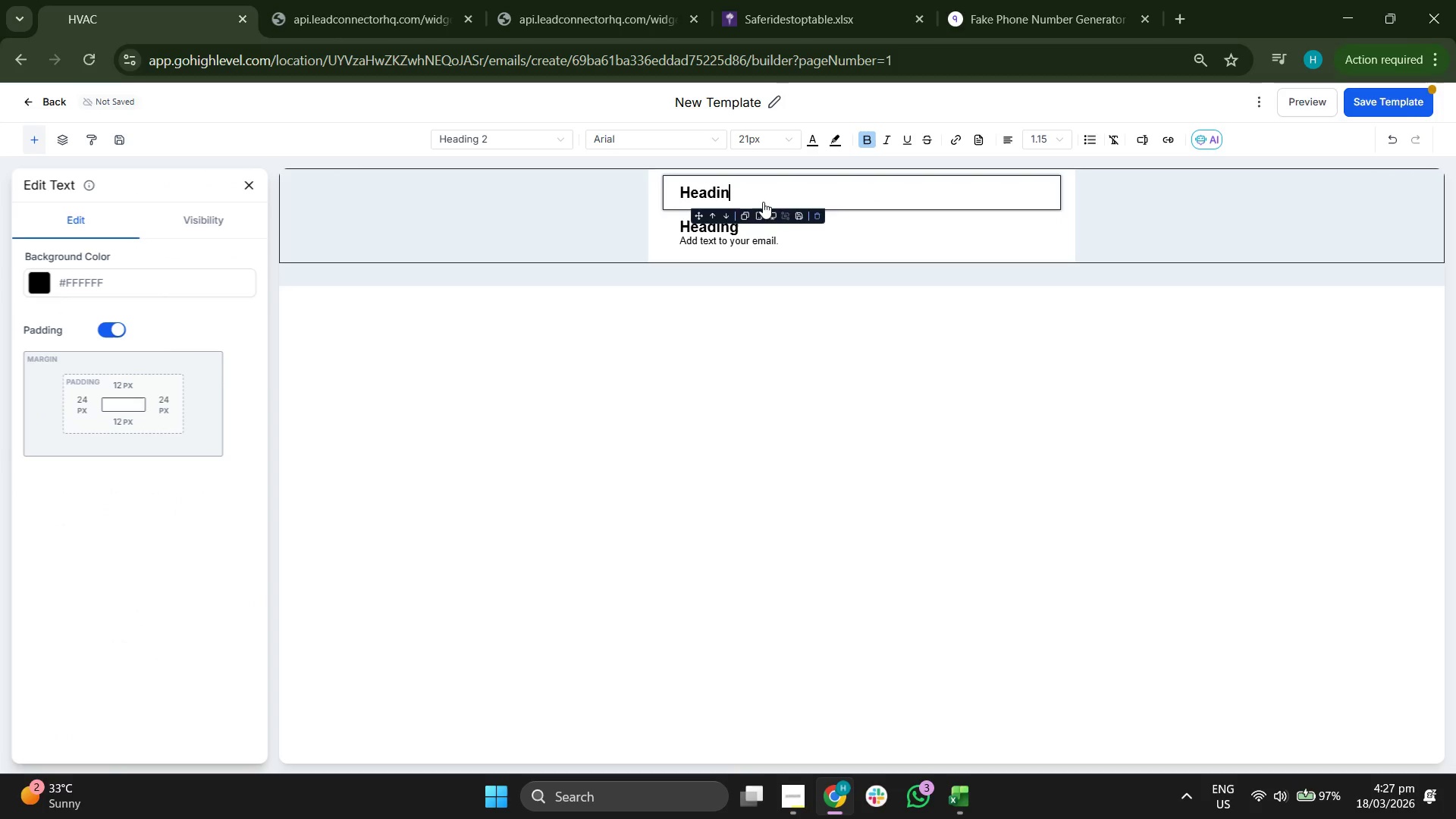 
key(Backspace)
 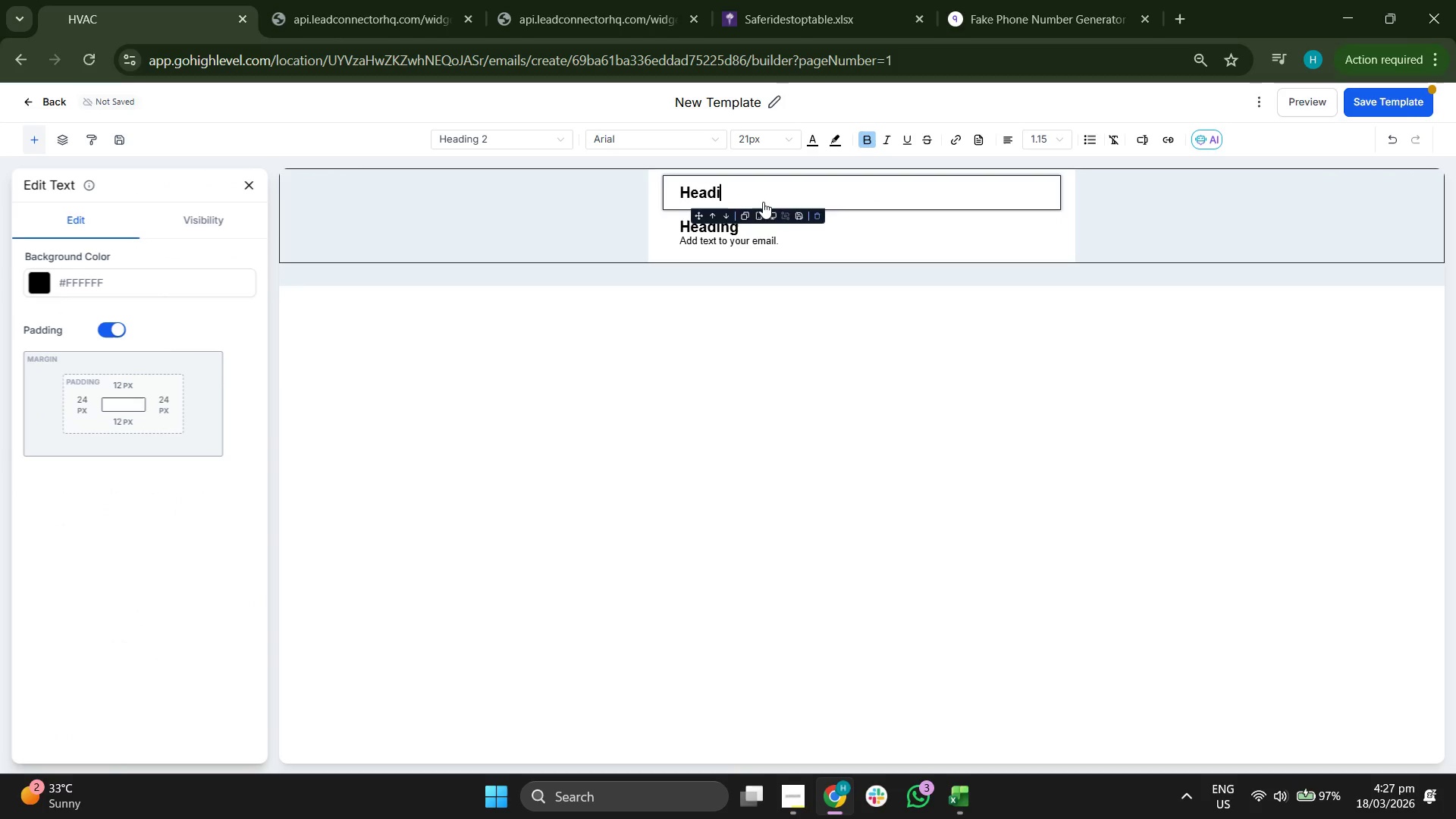 
hold_key(key=Backspace, duration=0.78)
 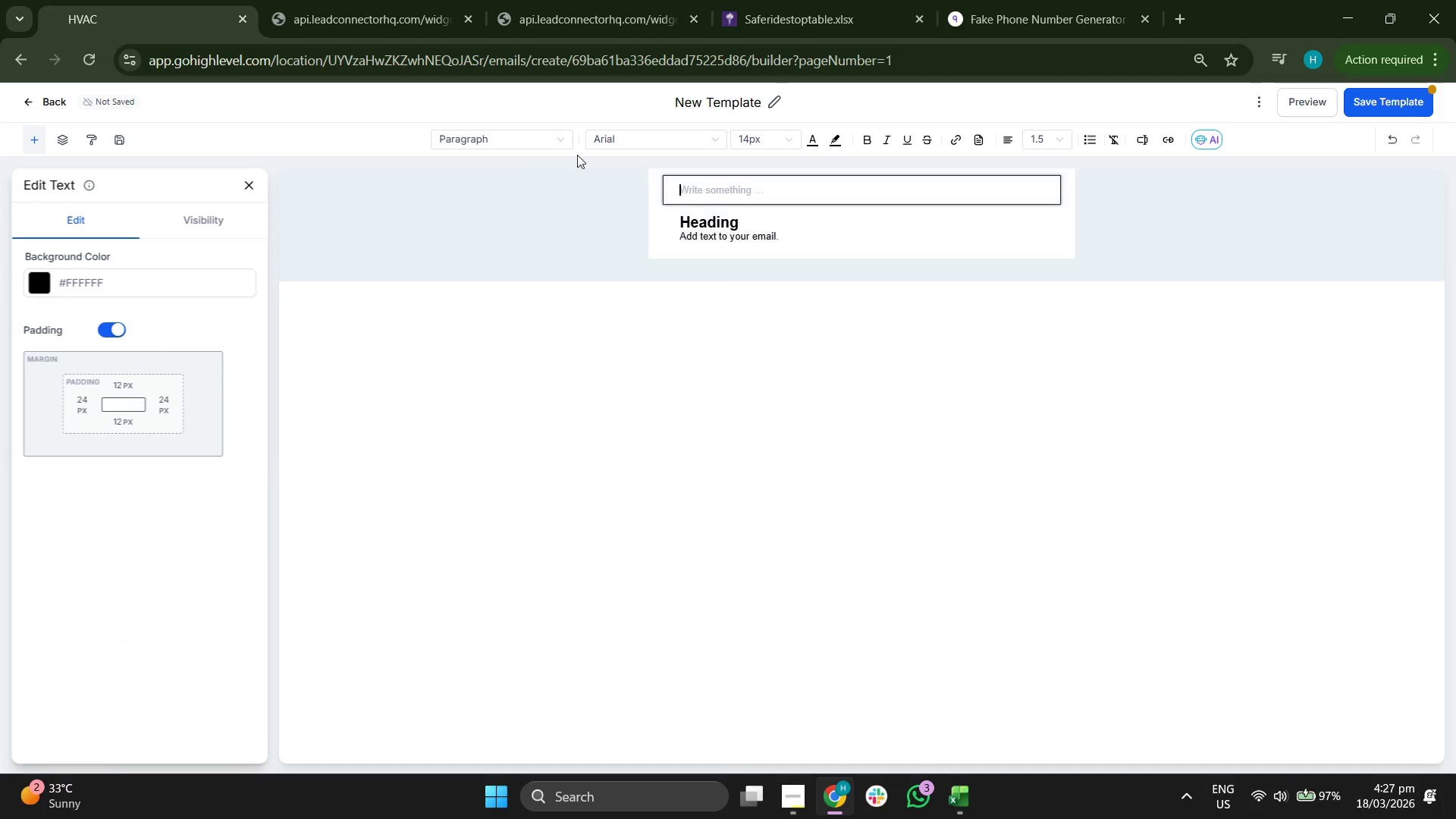 
left_click([500, 137])
 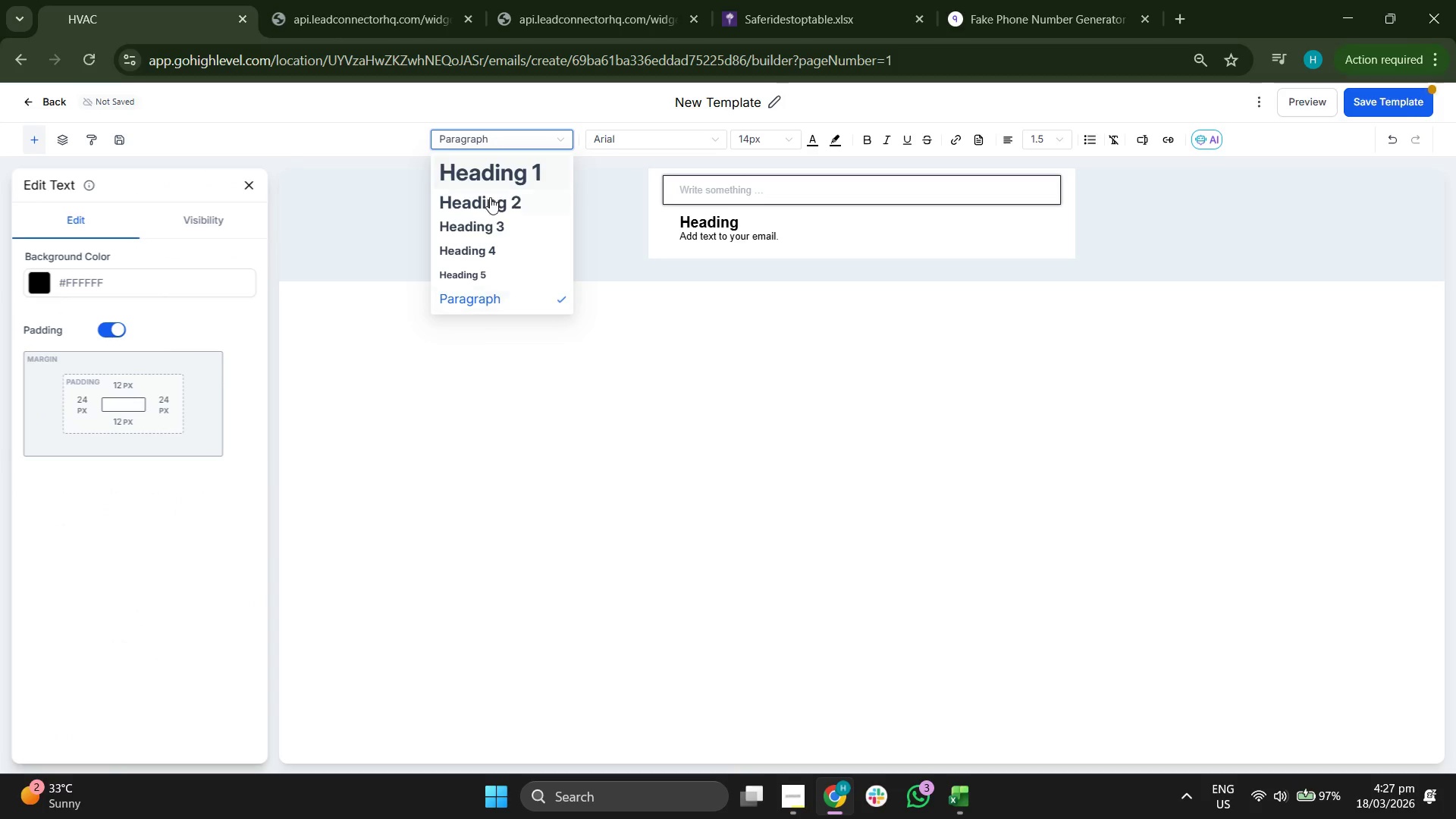 
left_click([490, 200])
 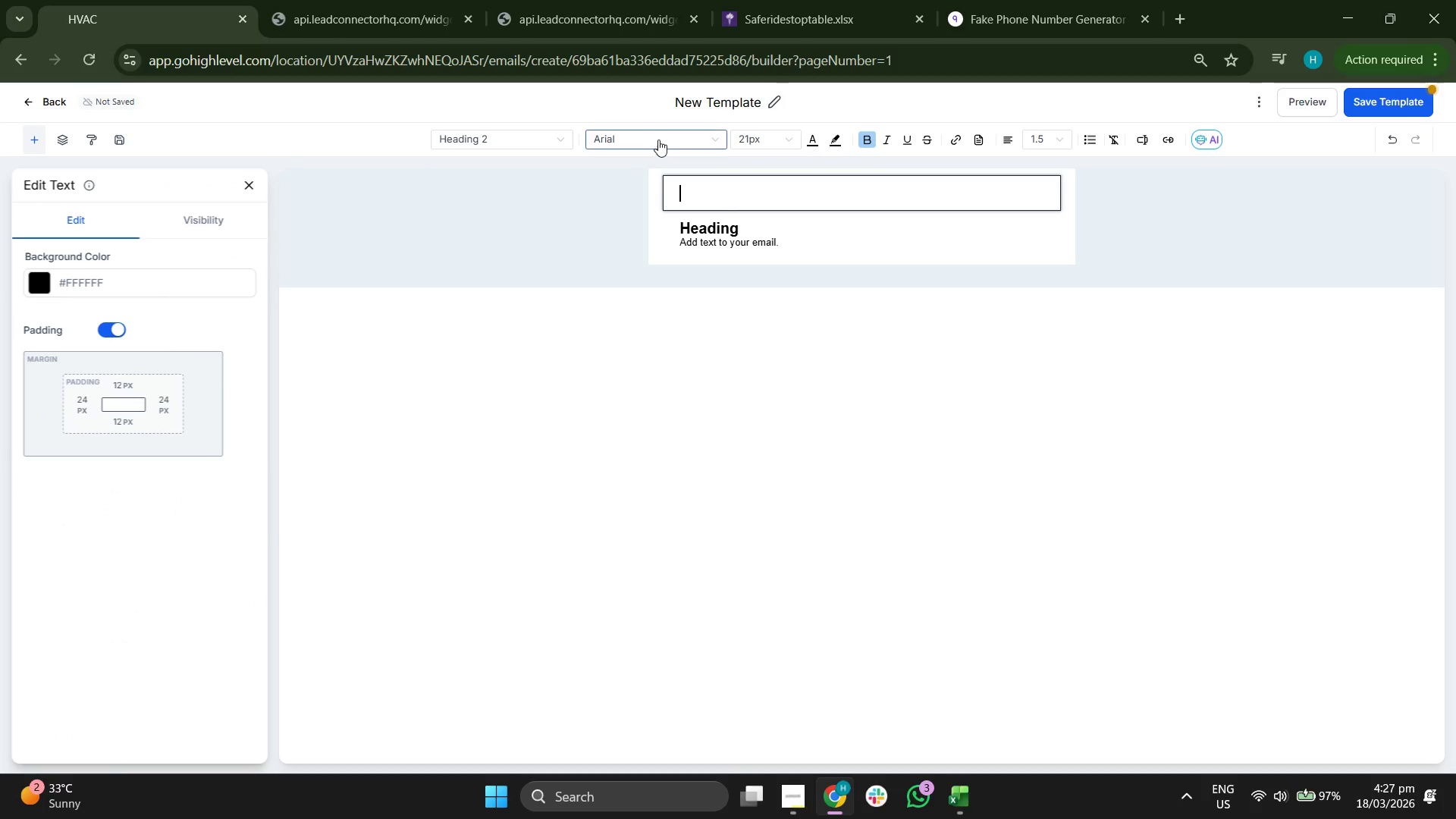 
left_click([663, 137])
 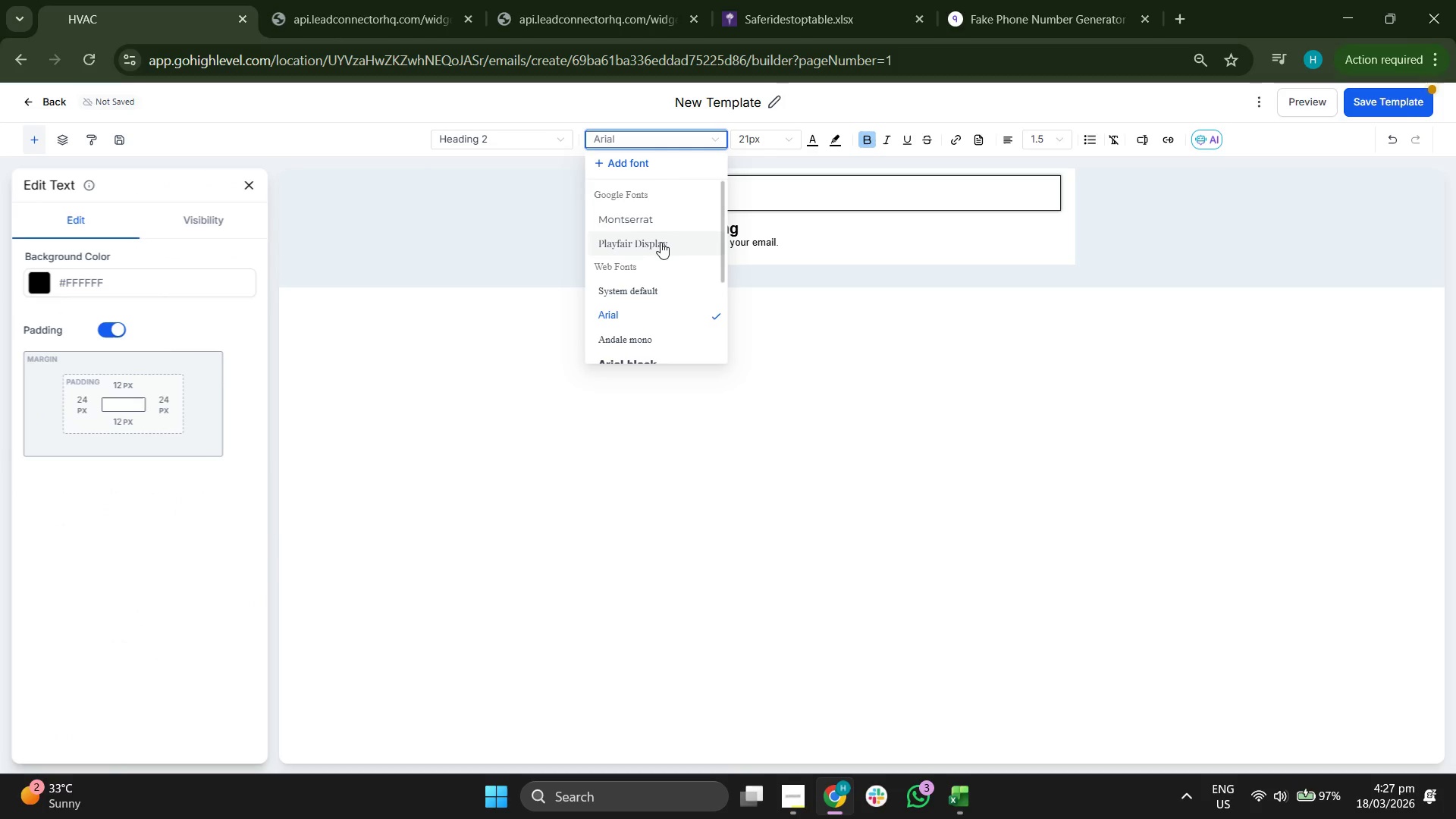 
left_click([657, 243])
 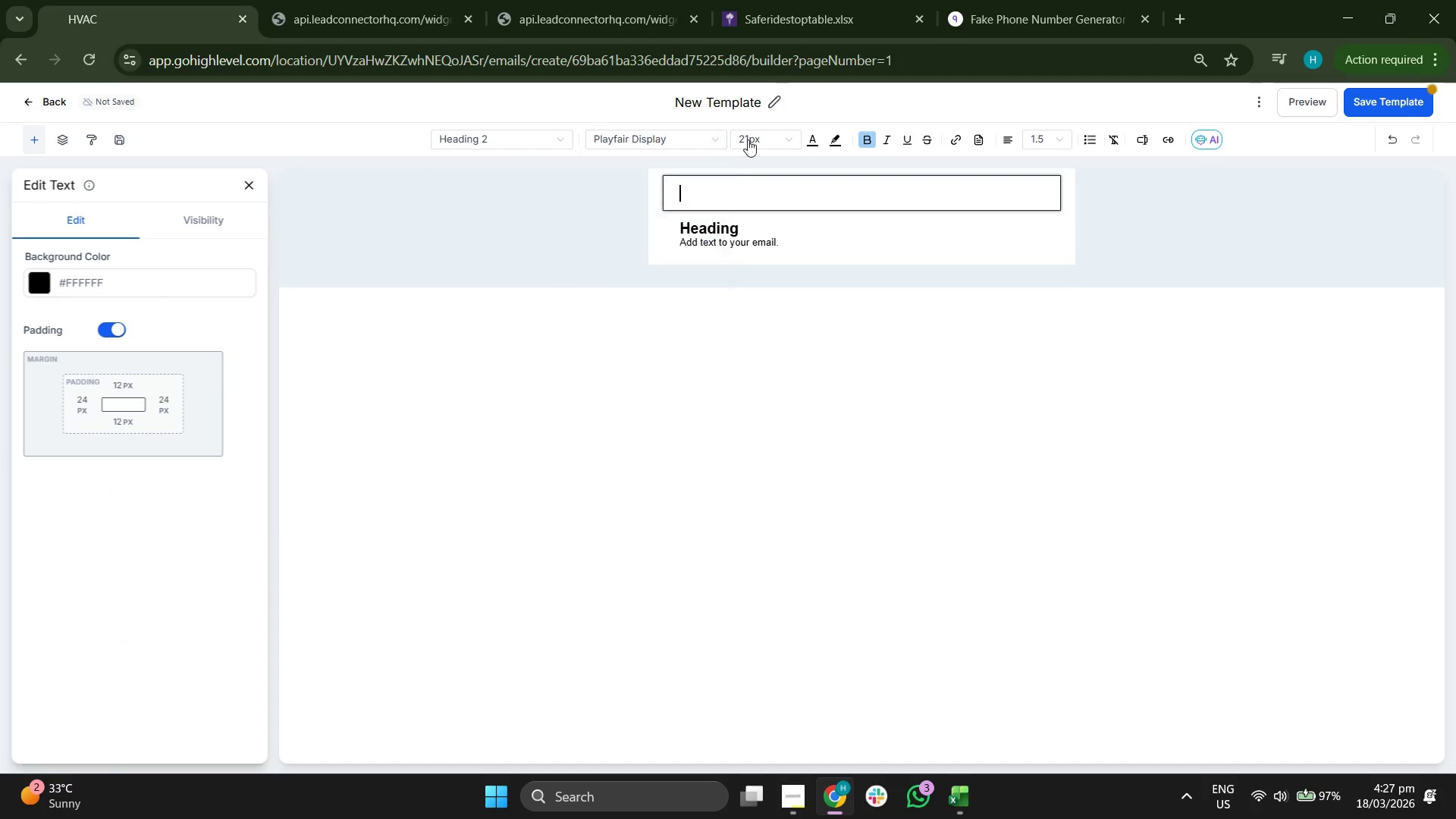 
left_click([755, 131])
 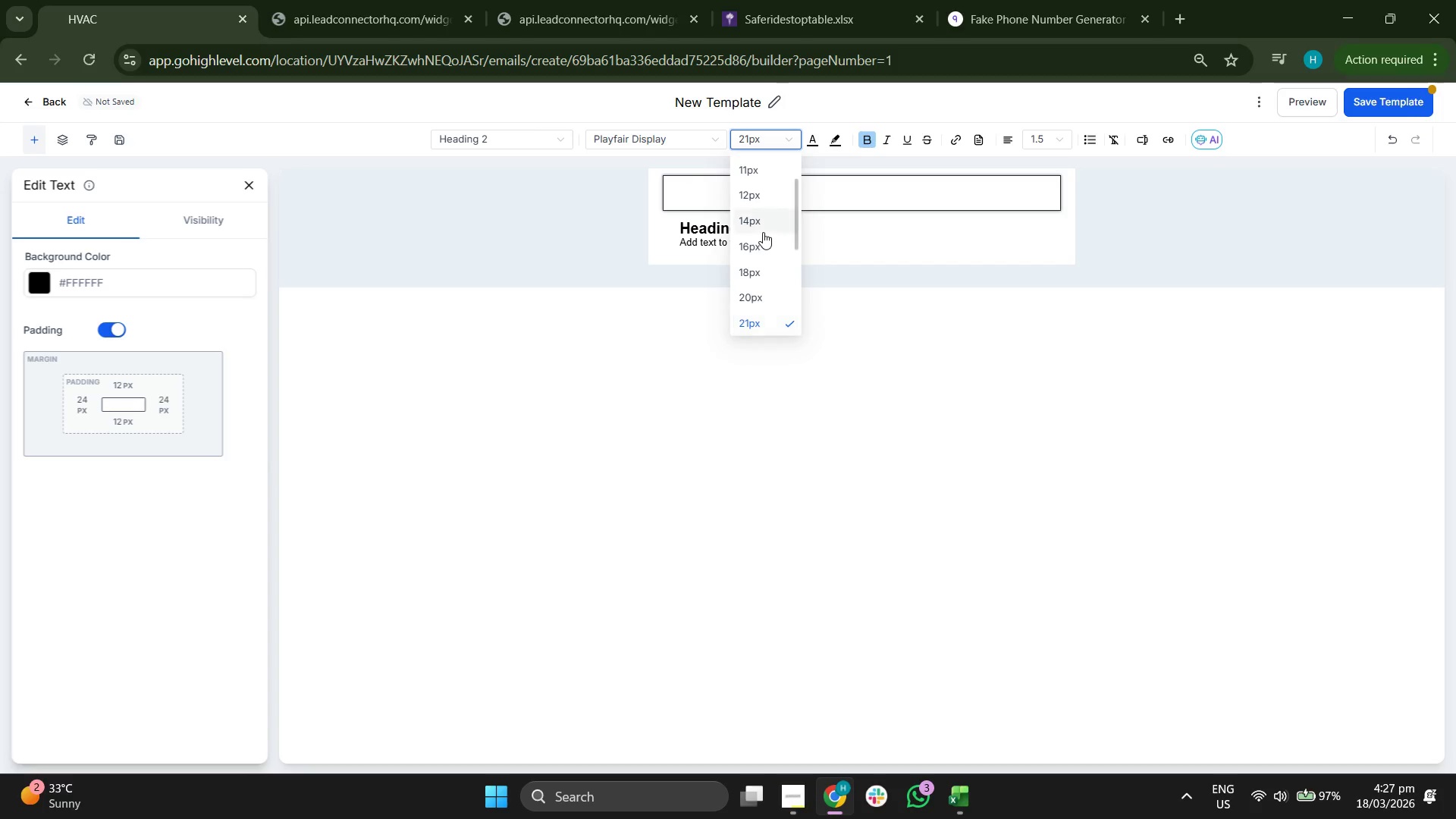 
scroll: coordinate [763, 235], scroll_direction: down, amount: 1.0
 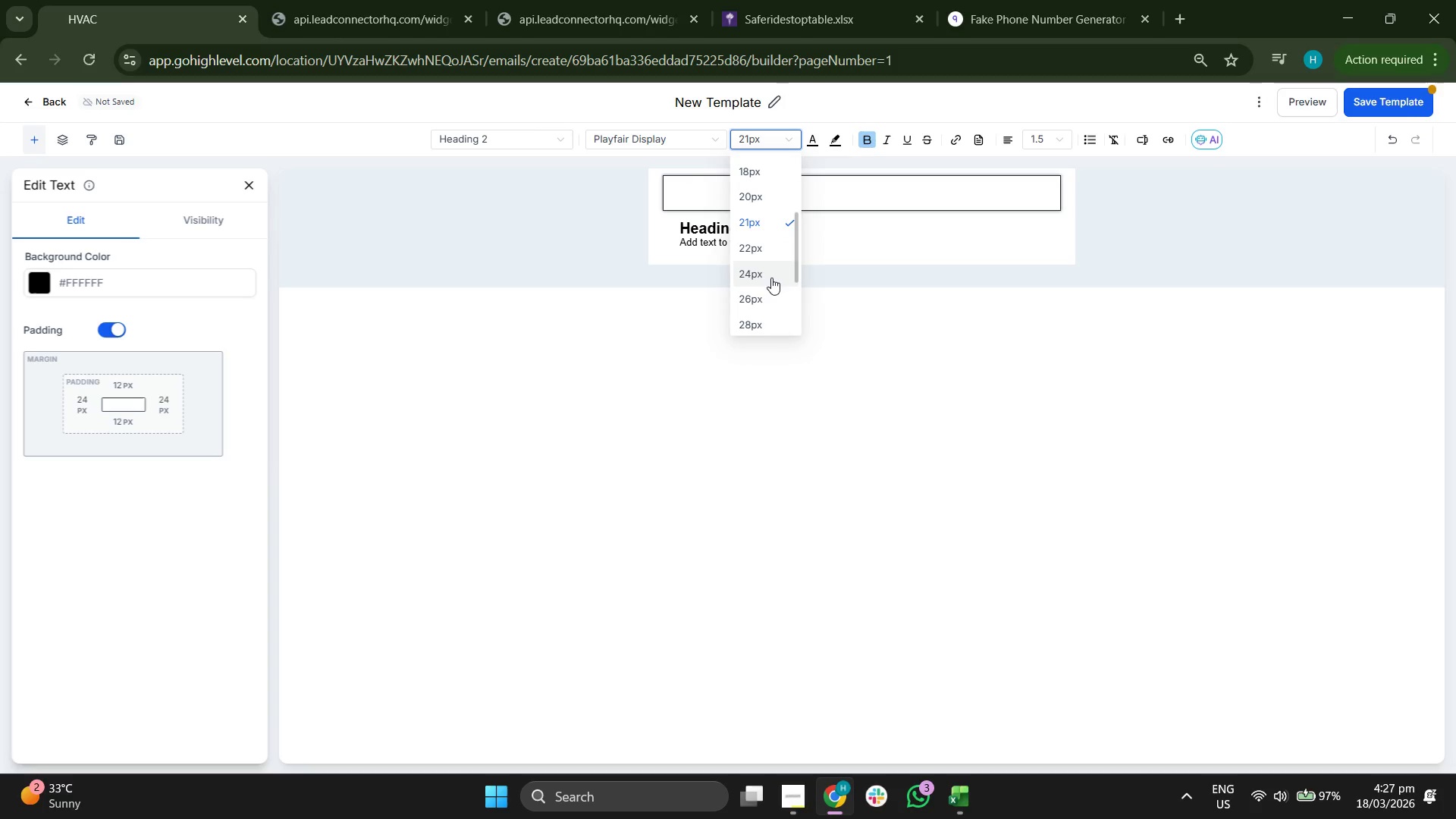 
left_click([771, 278])
 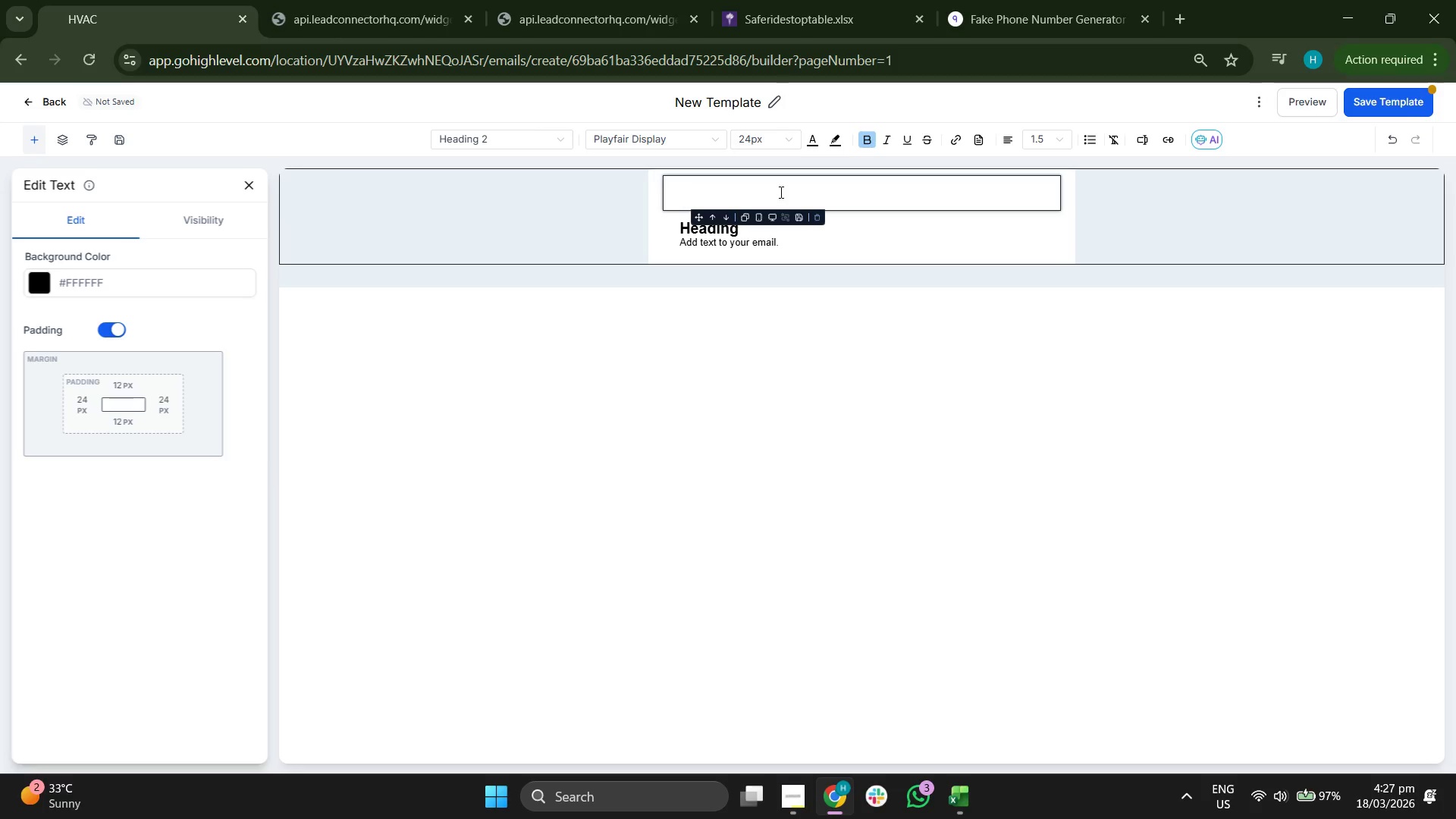 
left_click([869, 139])
 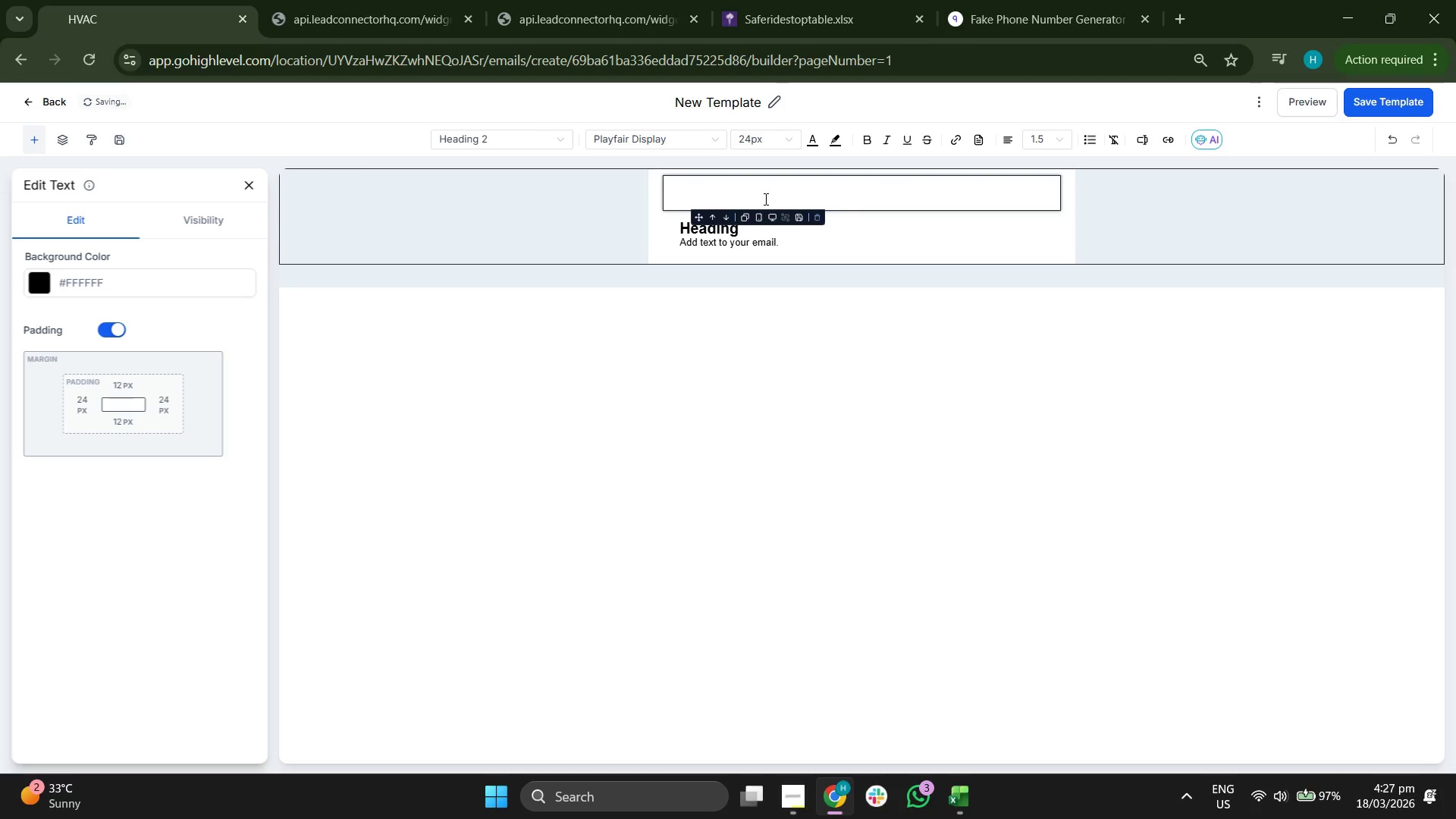 
type(The invisible drain on your boo)
key(Backspace)
type(toom line.)
key(Backspace)
key(Backspace)
key(Backspace)
key(Backspace)
type(to)
key(Backspace)
key(Backspace)
type(ttom line.)
 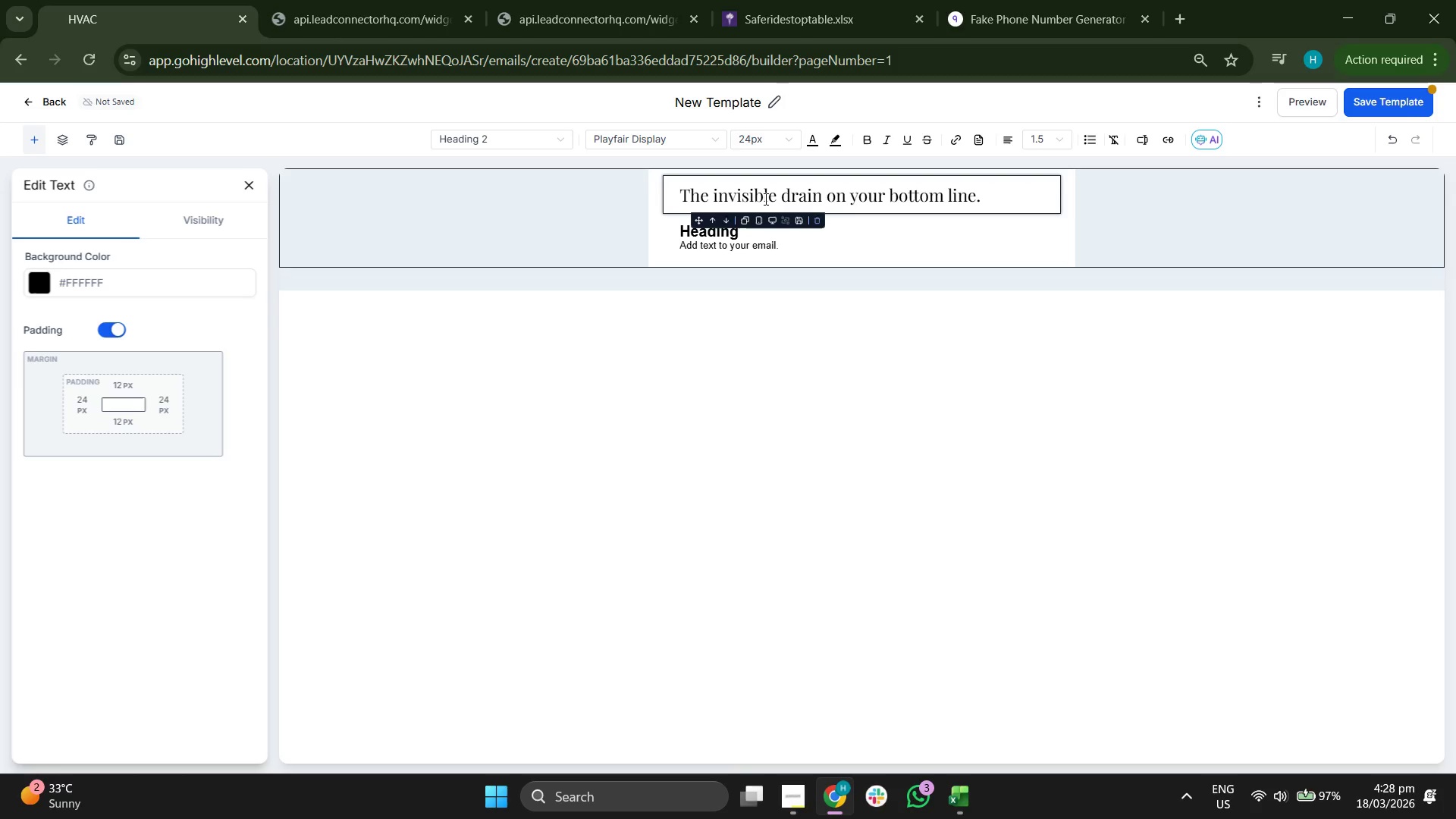 
double_click([863, 197])
 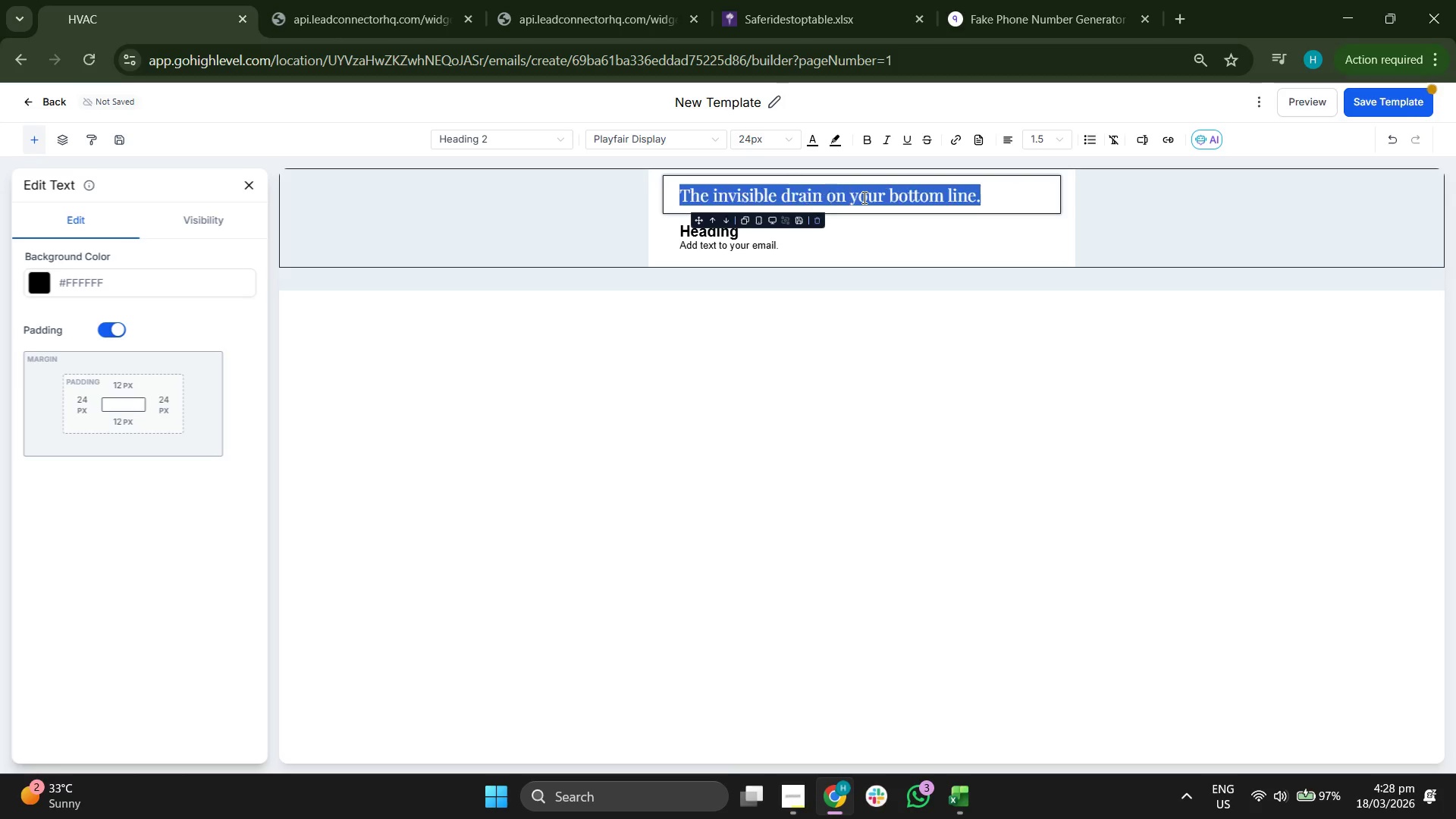 
triple_click([863, 197])
 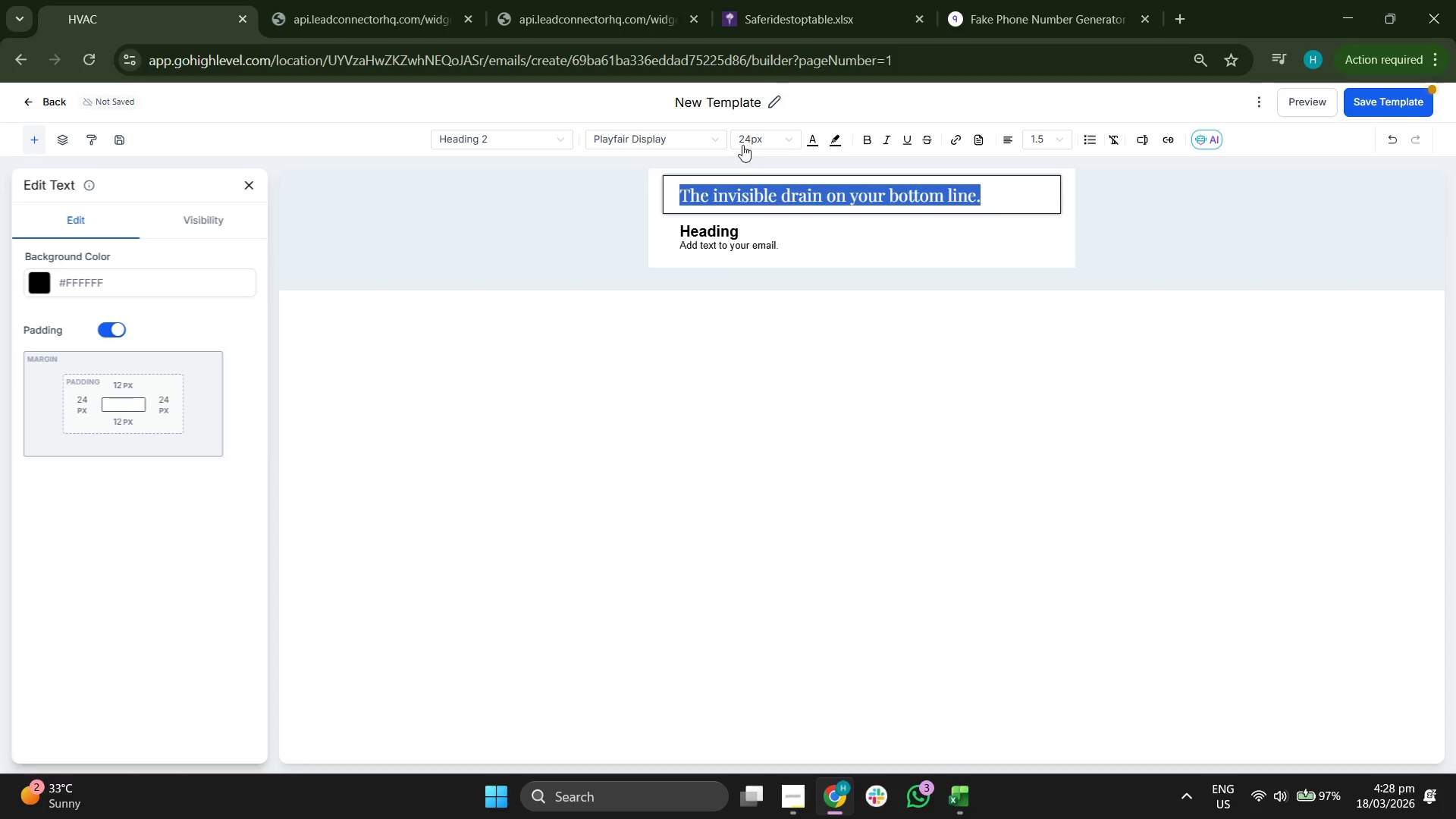 
left_click([758, 137])
 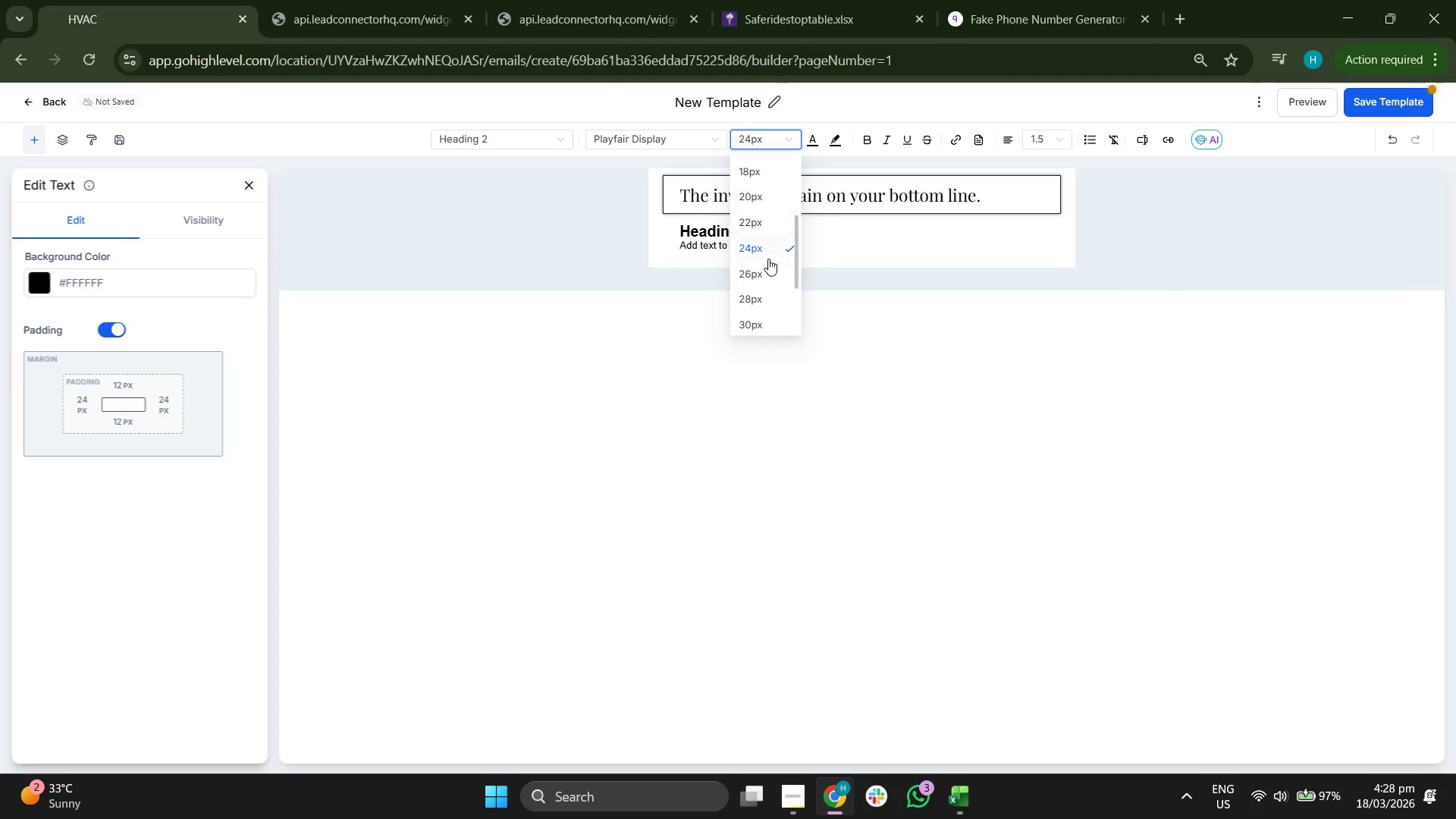 
left_click([760, 274])
 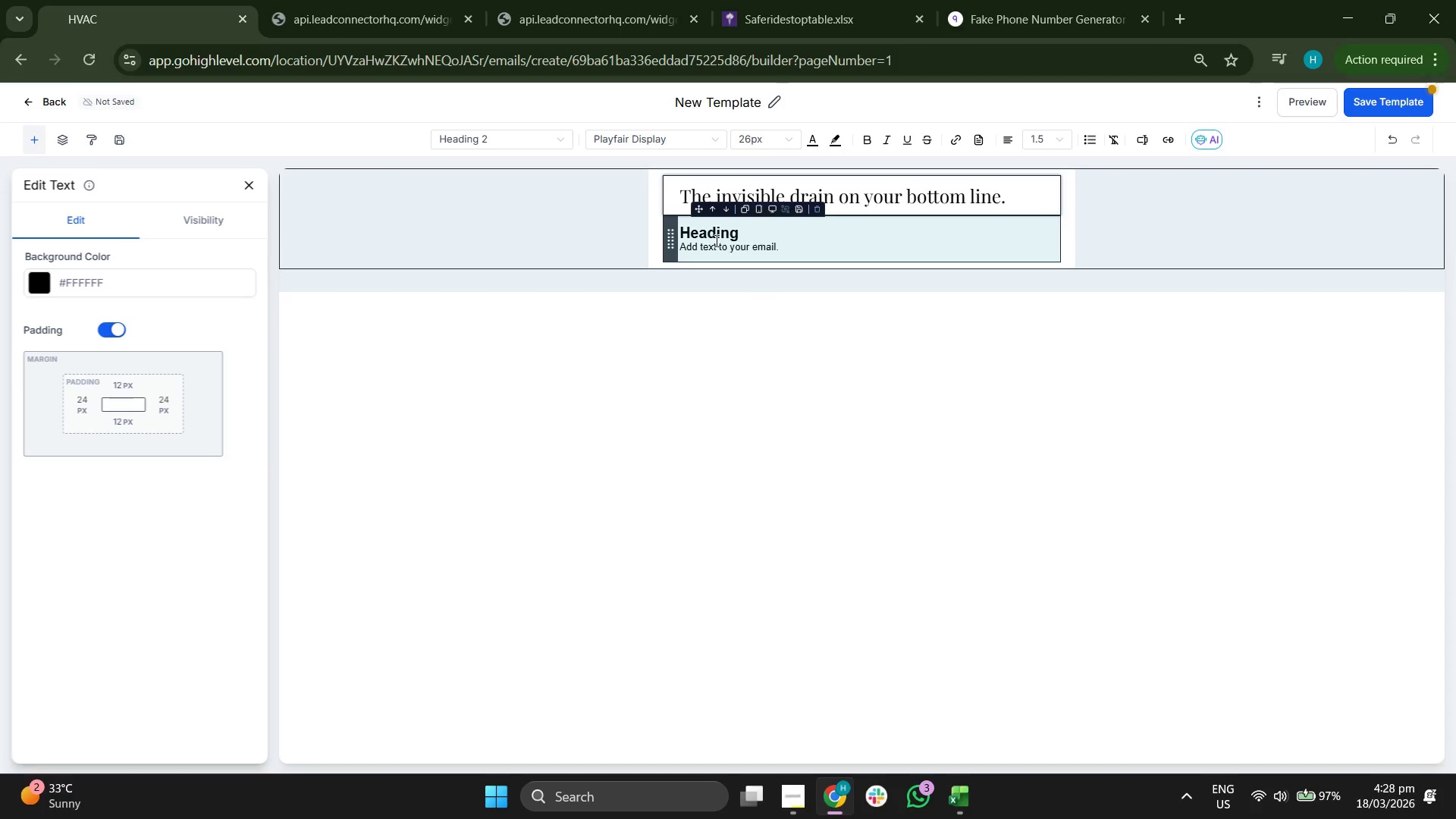 
double_click([726, 236])
 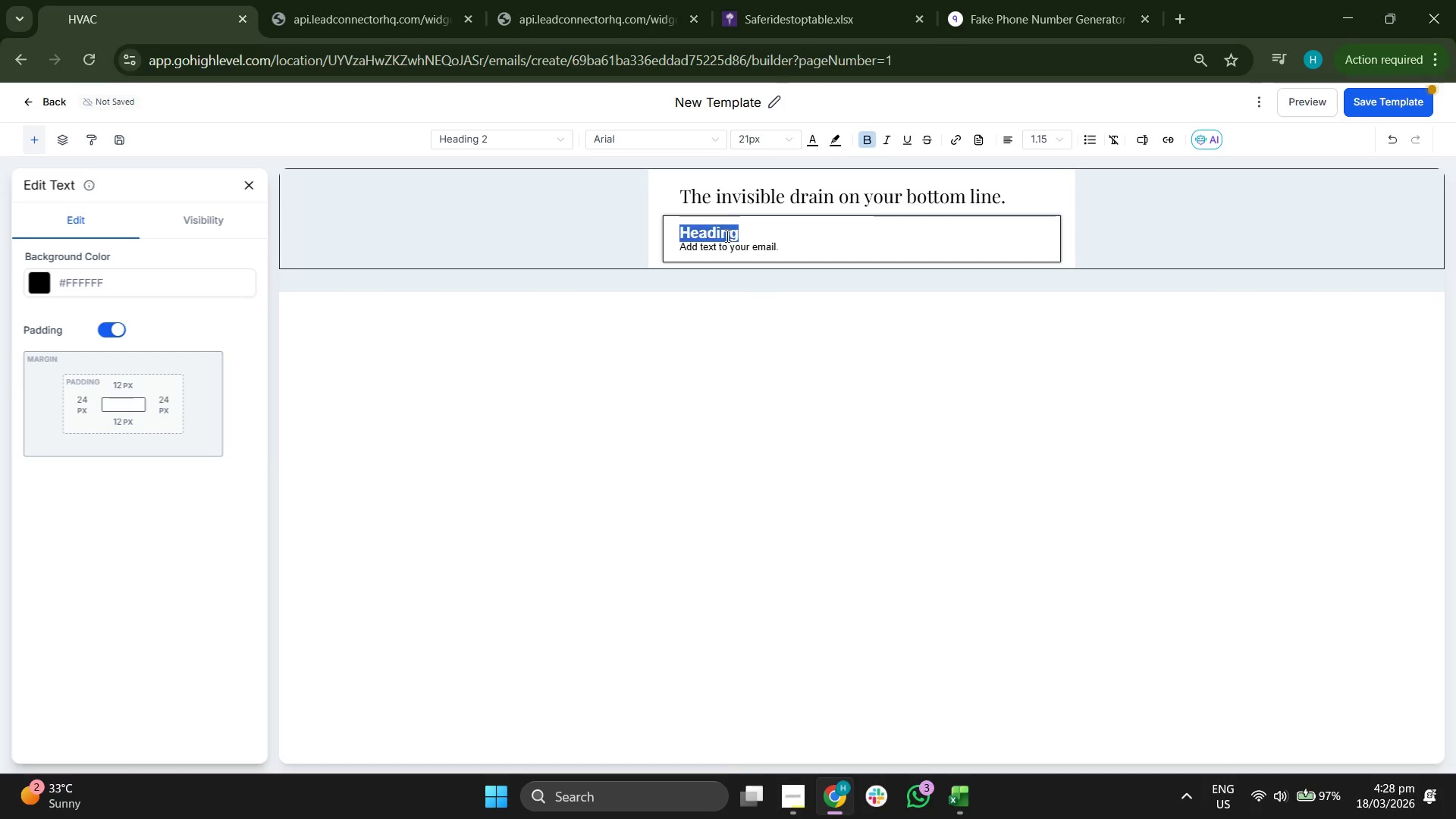 
triple_click([726, 236])
 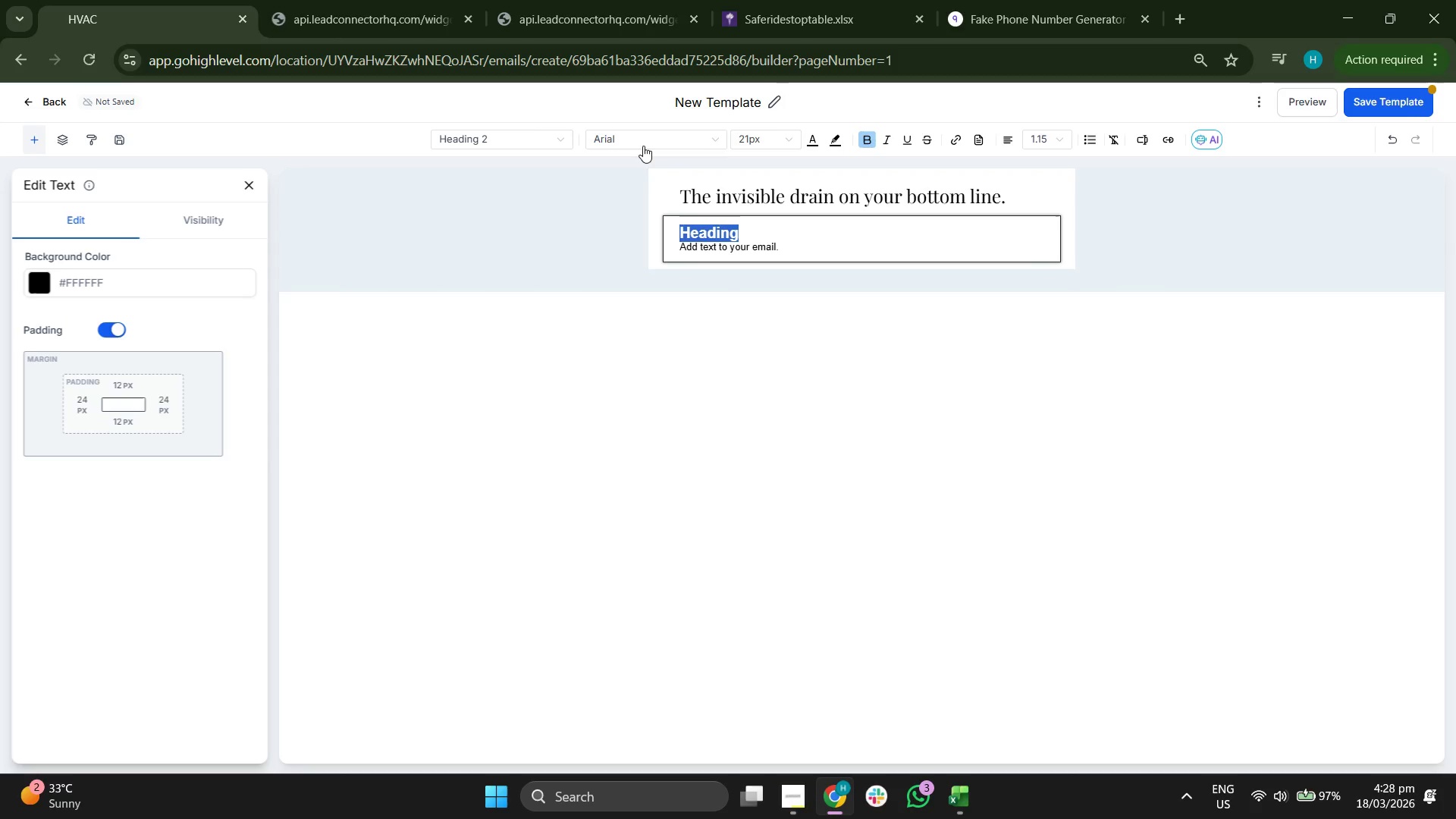 
left_click([642, 140])
 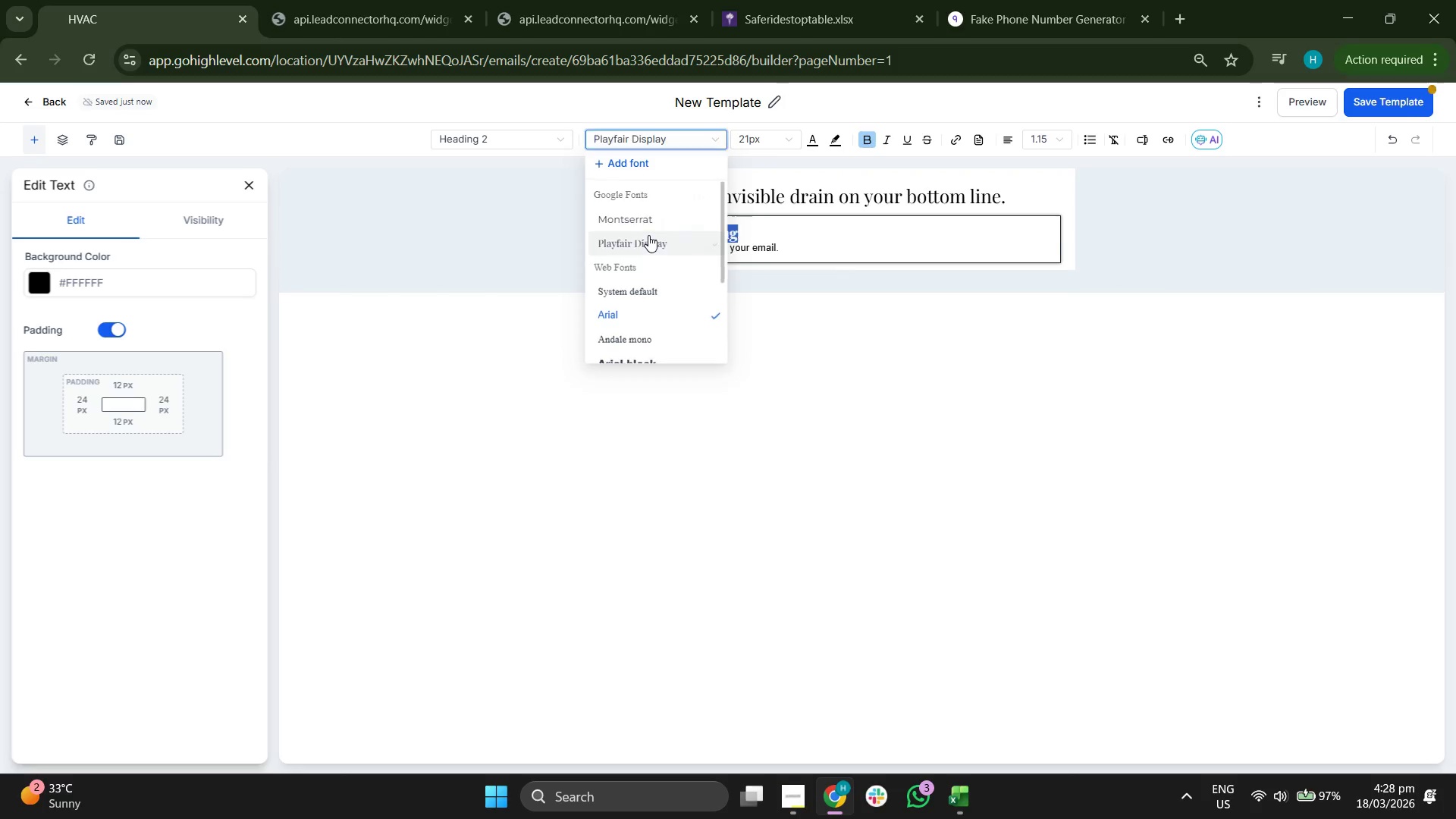 
left_click([764, 143])
 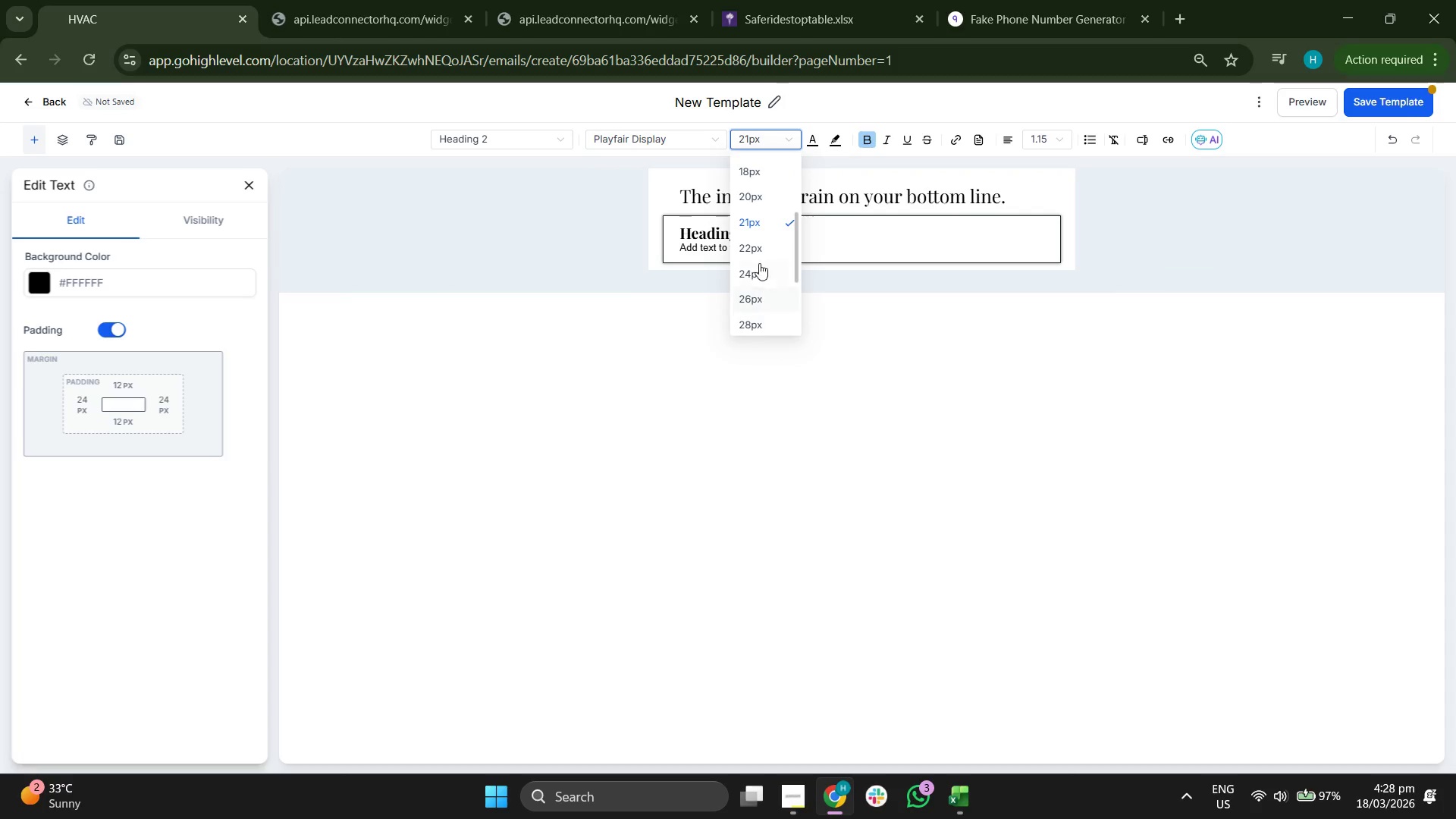 
left_click([758, 246])
 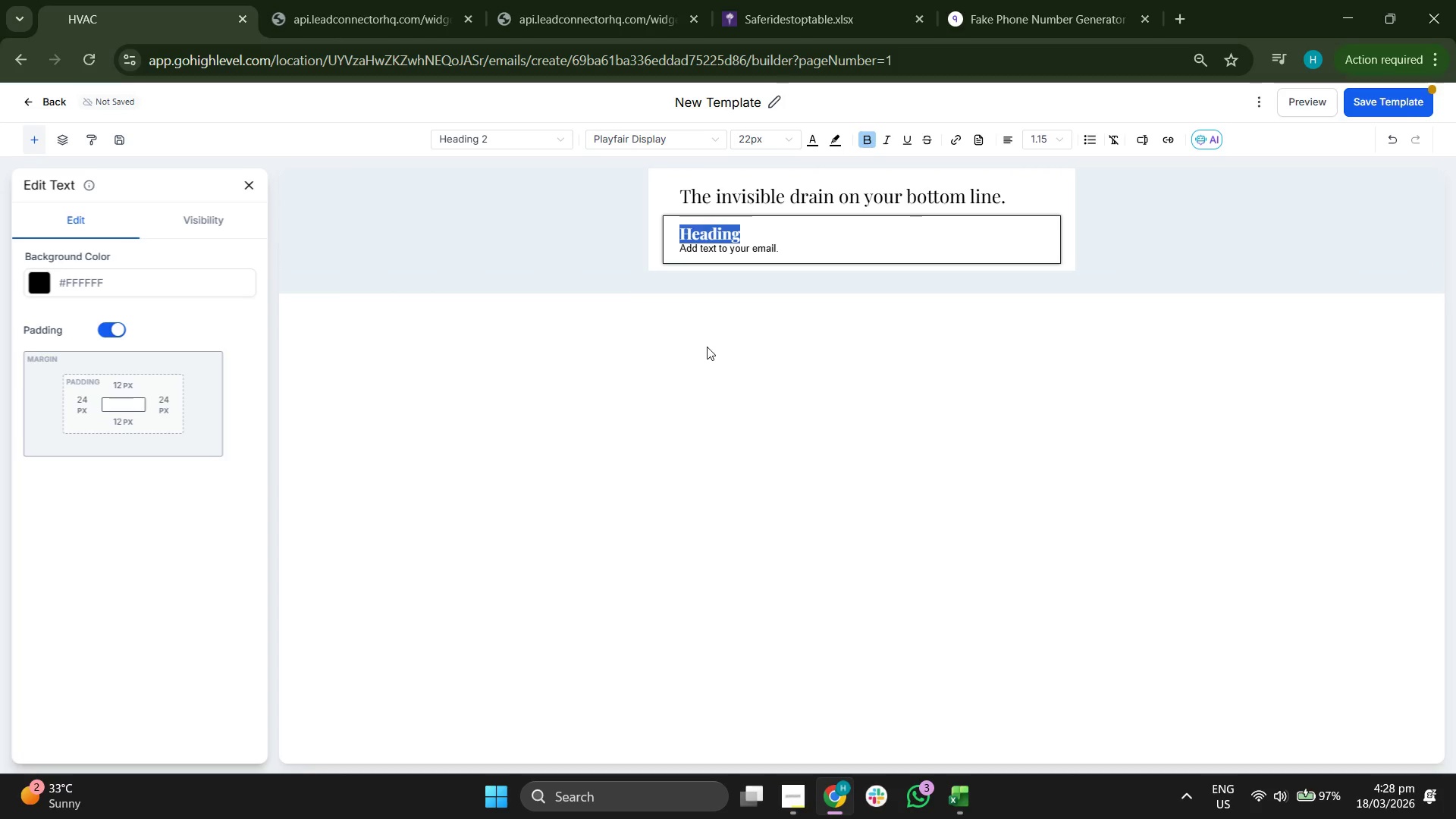 
key(Backspace)
type({{contact.first_name{{)
key(Backspace)
key(Backspace)
type(}},)
 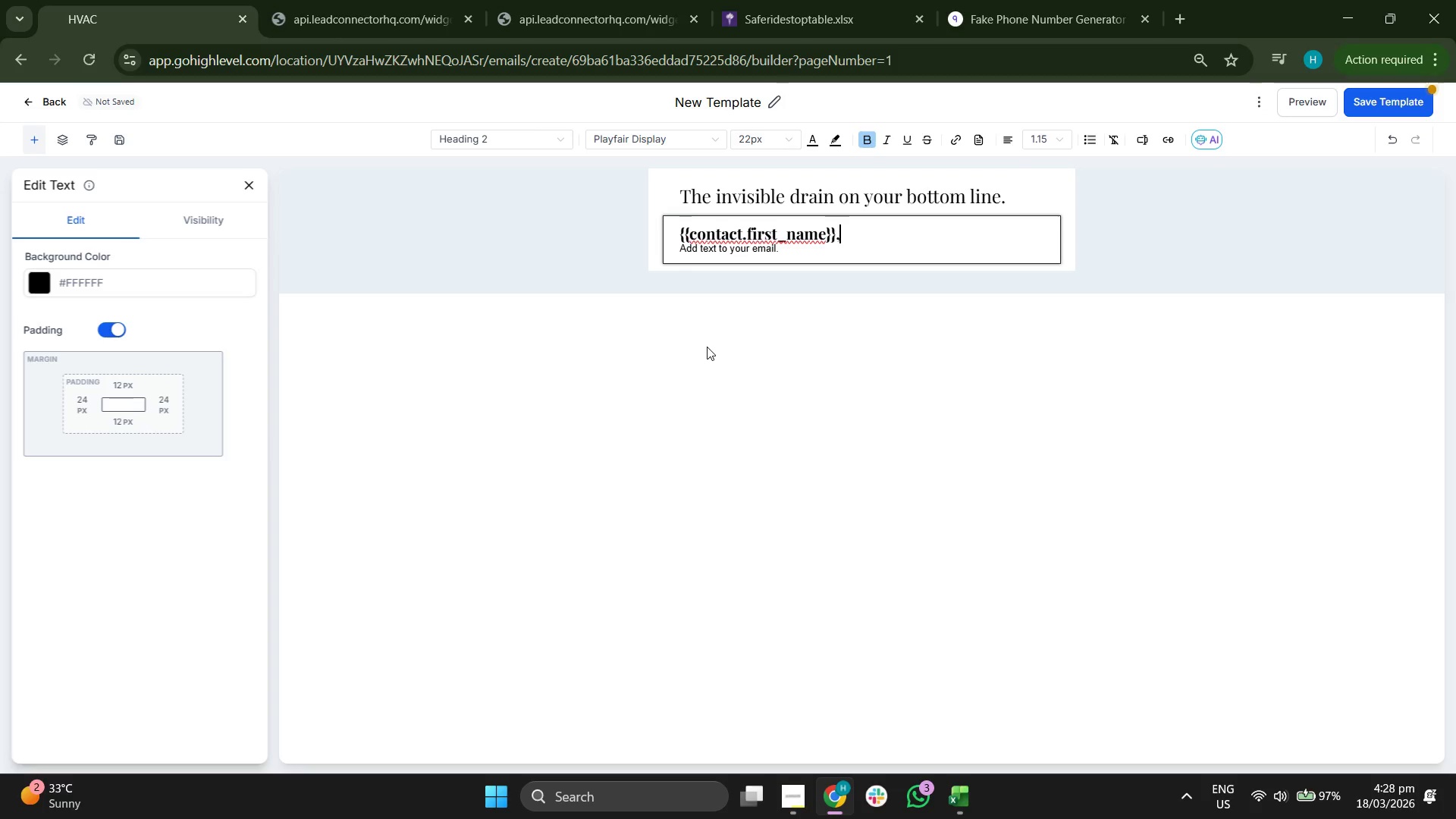 
hold_key(key=ShiftRight, duration=0.52)
 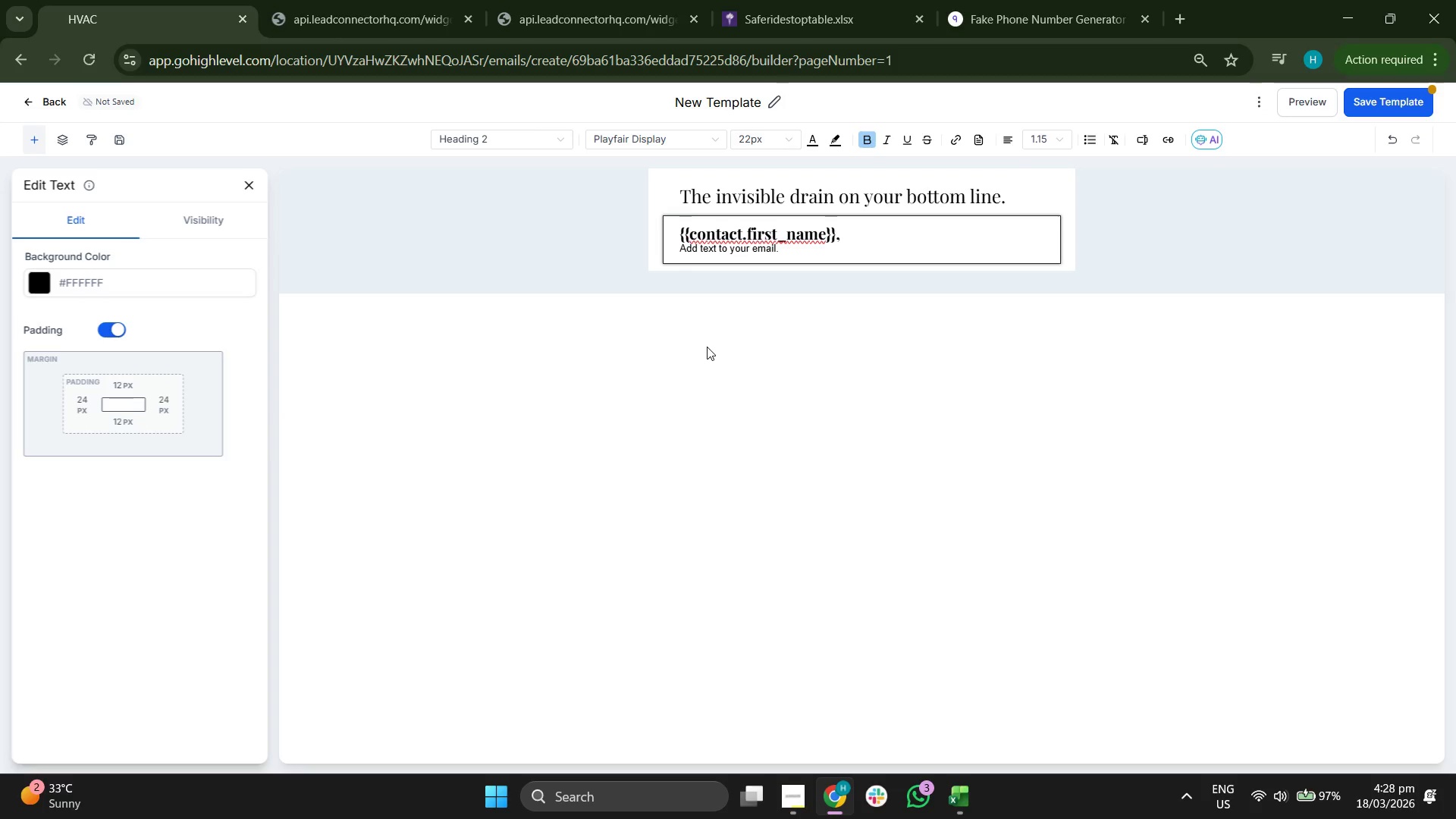 
double_click([745, 249])
 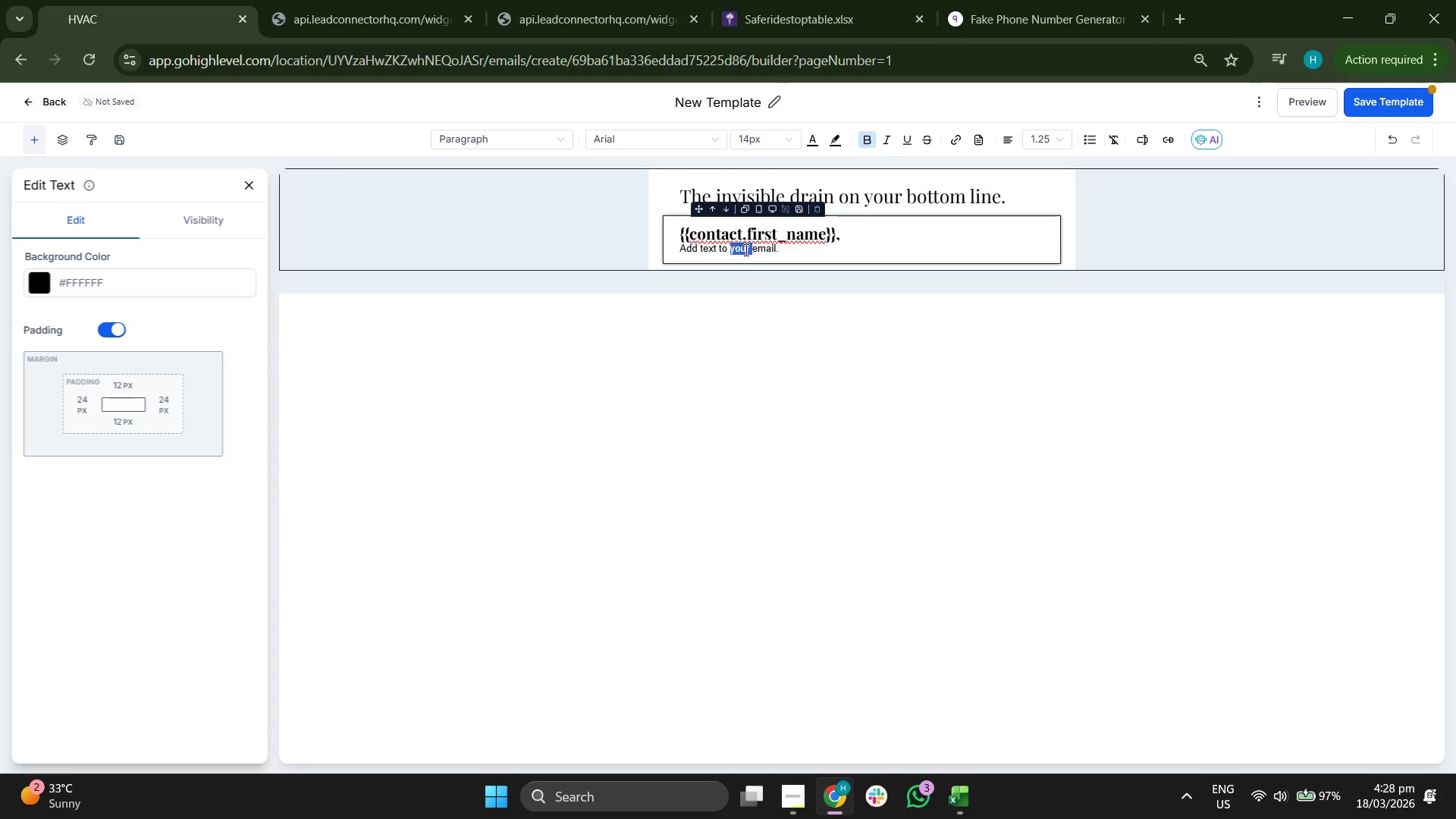 
triple_click([745, 249])
 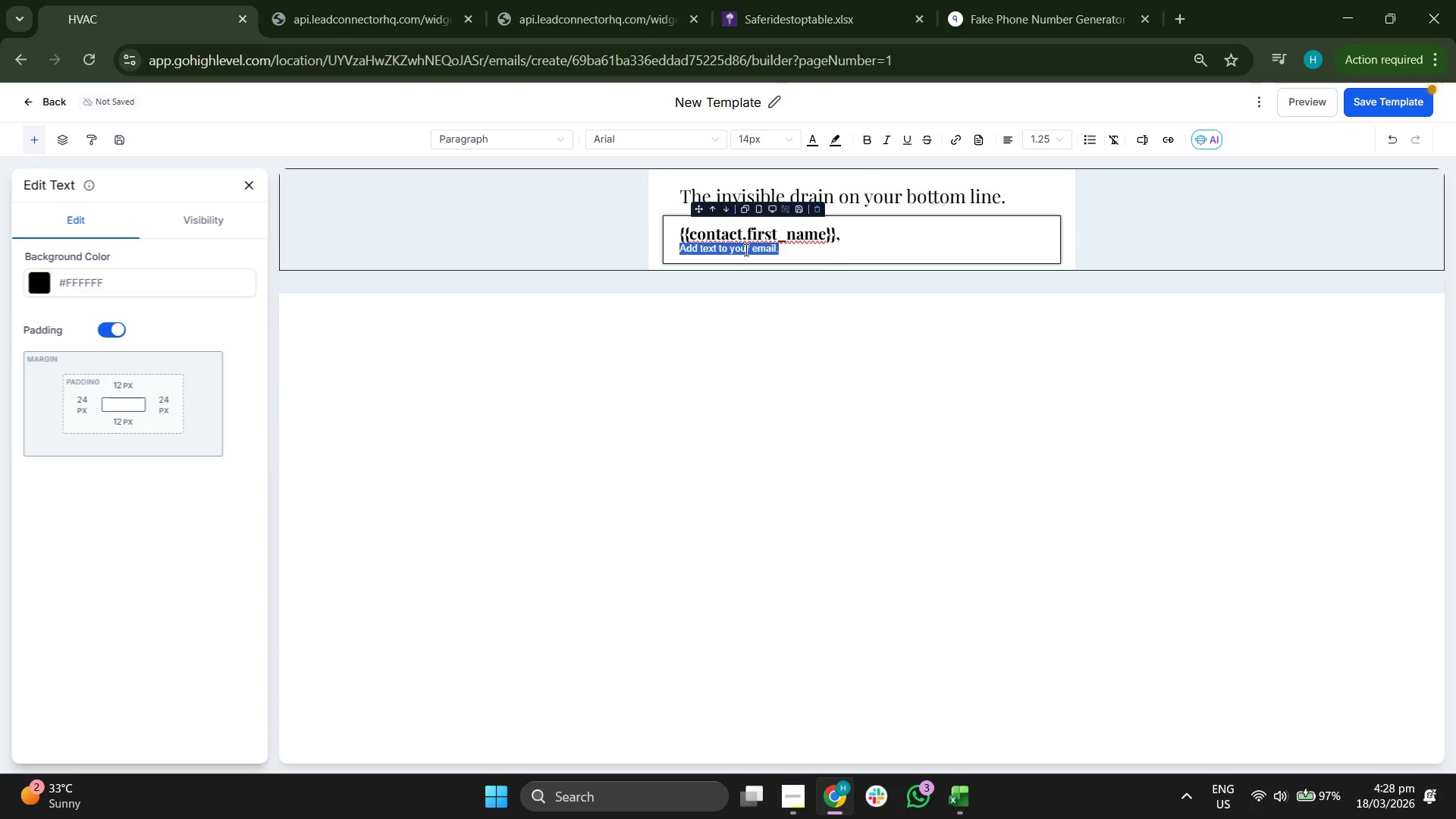 
key(Backspace)
 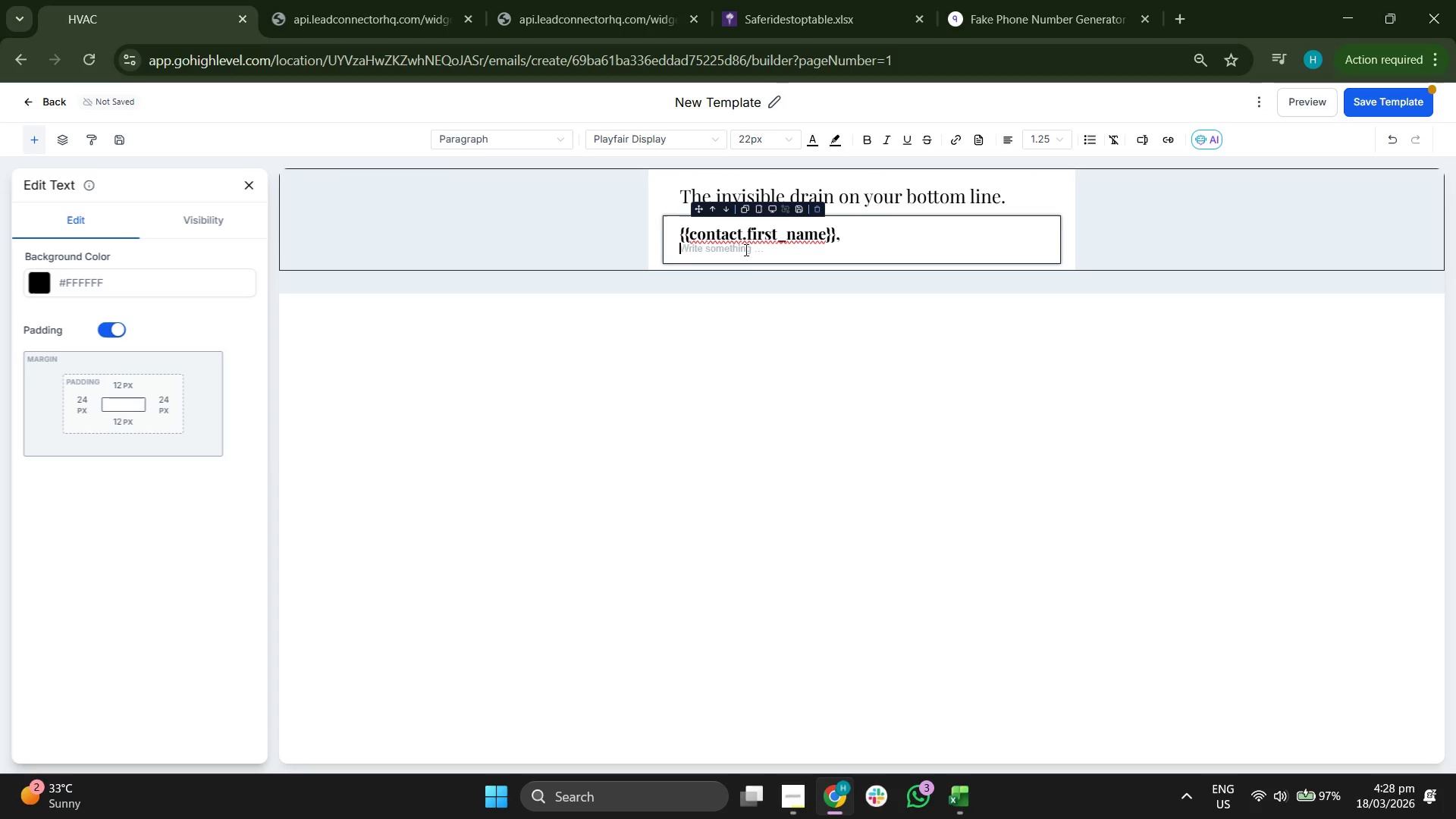 
key(Backspace)
 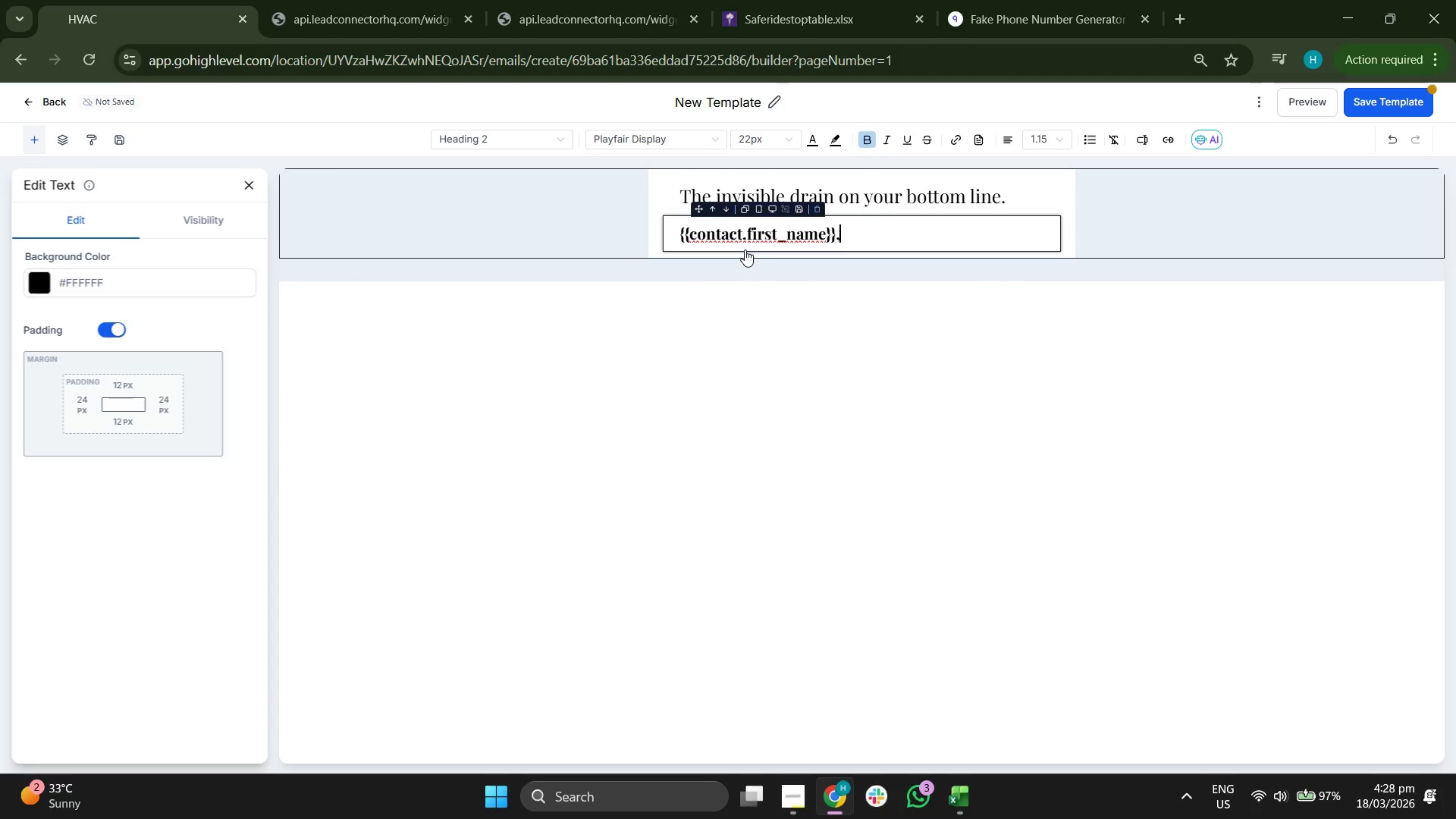 
key(Enter)
 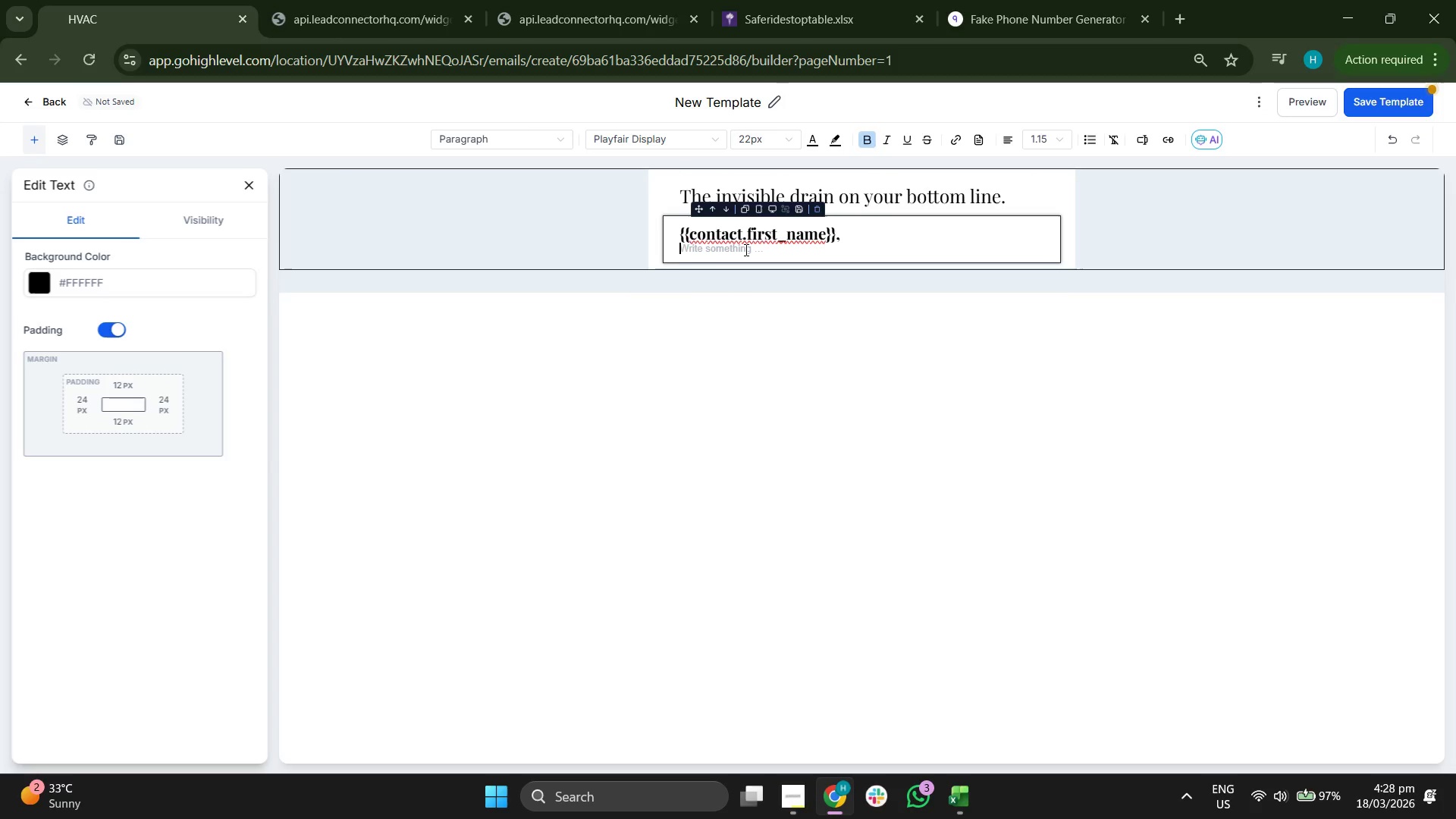 
key(Enter)
 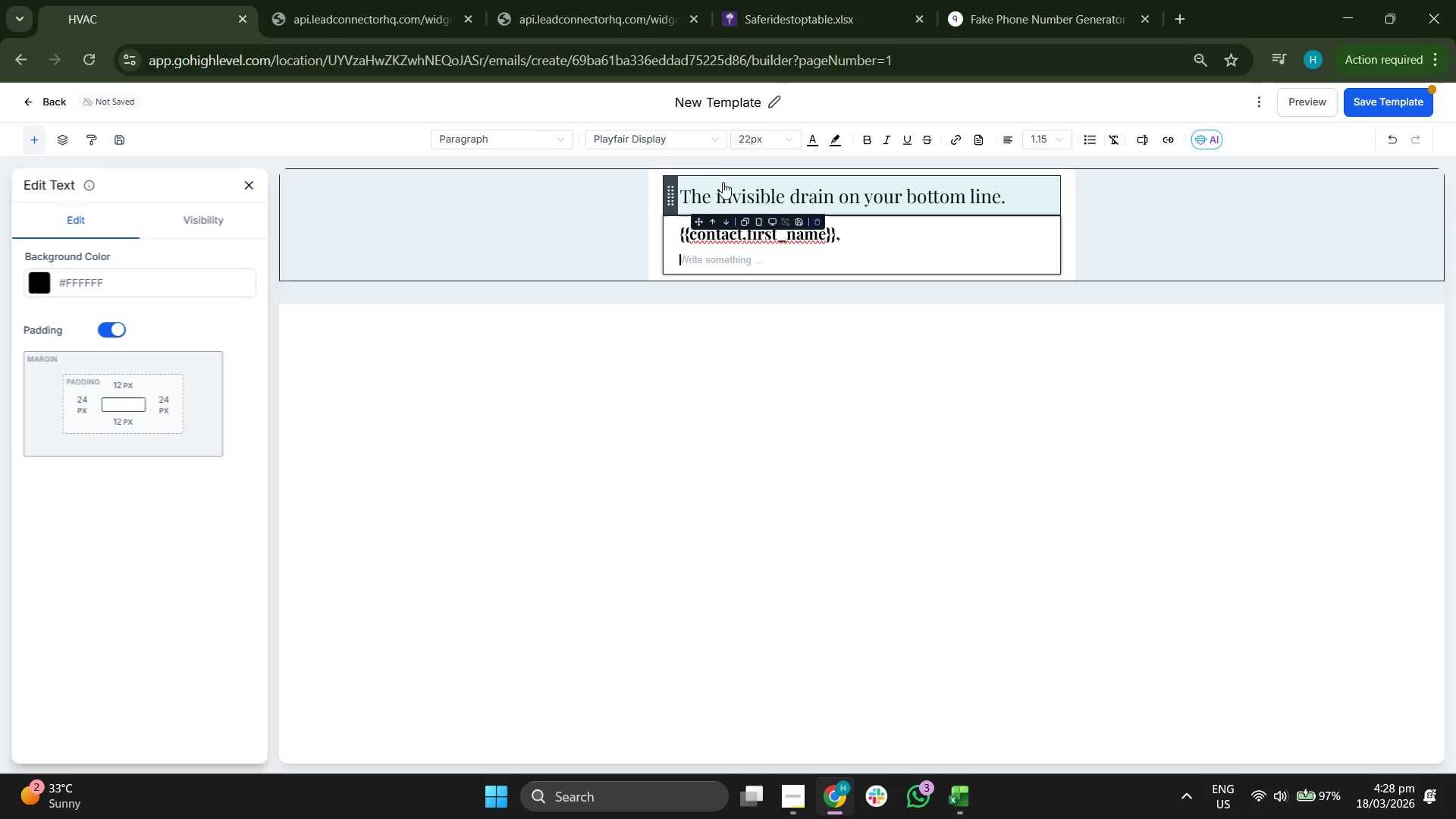 
left_click([675, 144])
 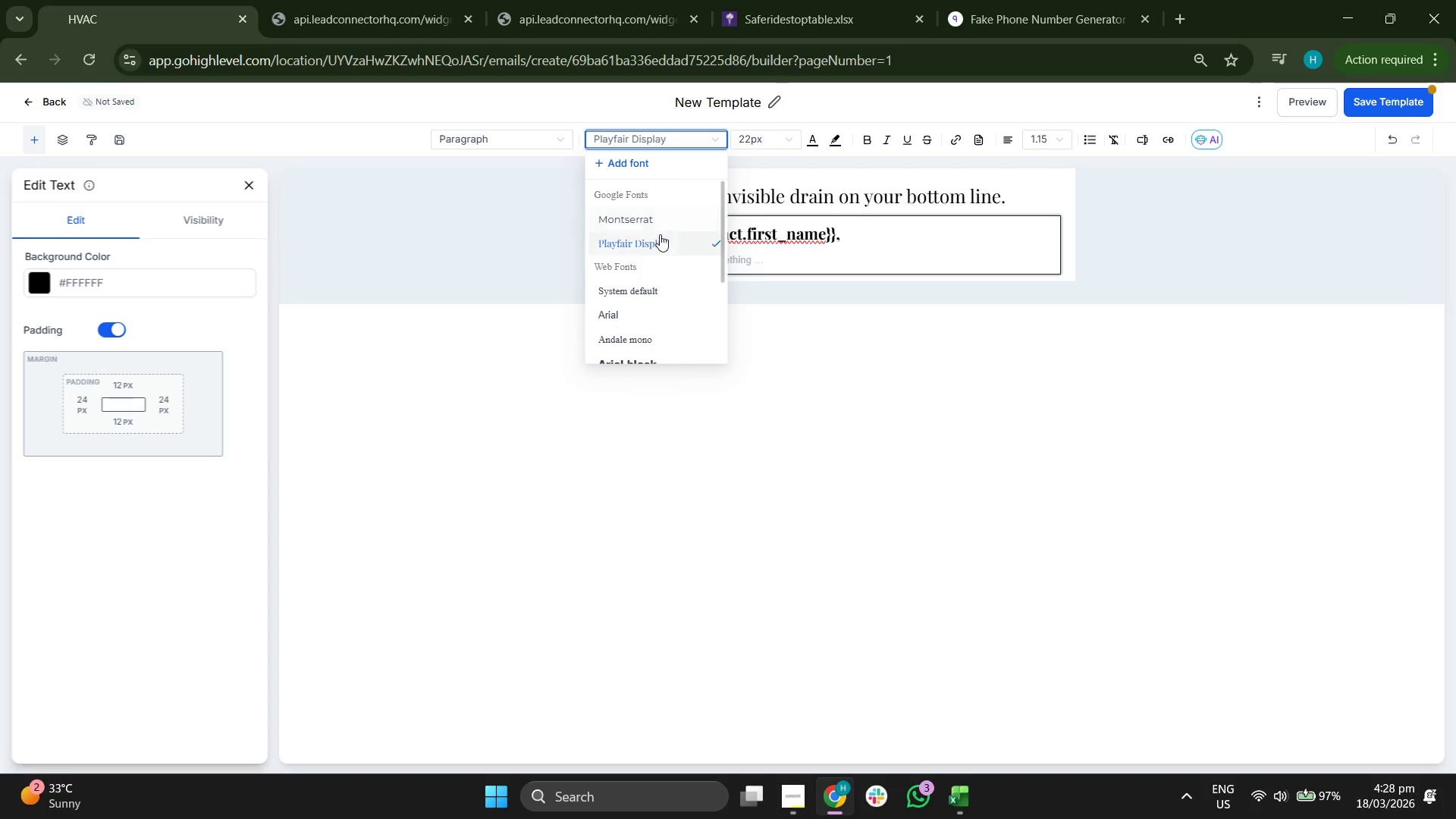 
left_click([650, 220])
 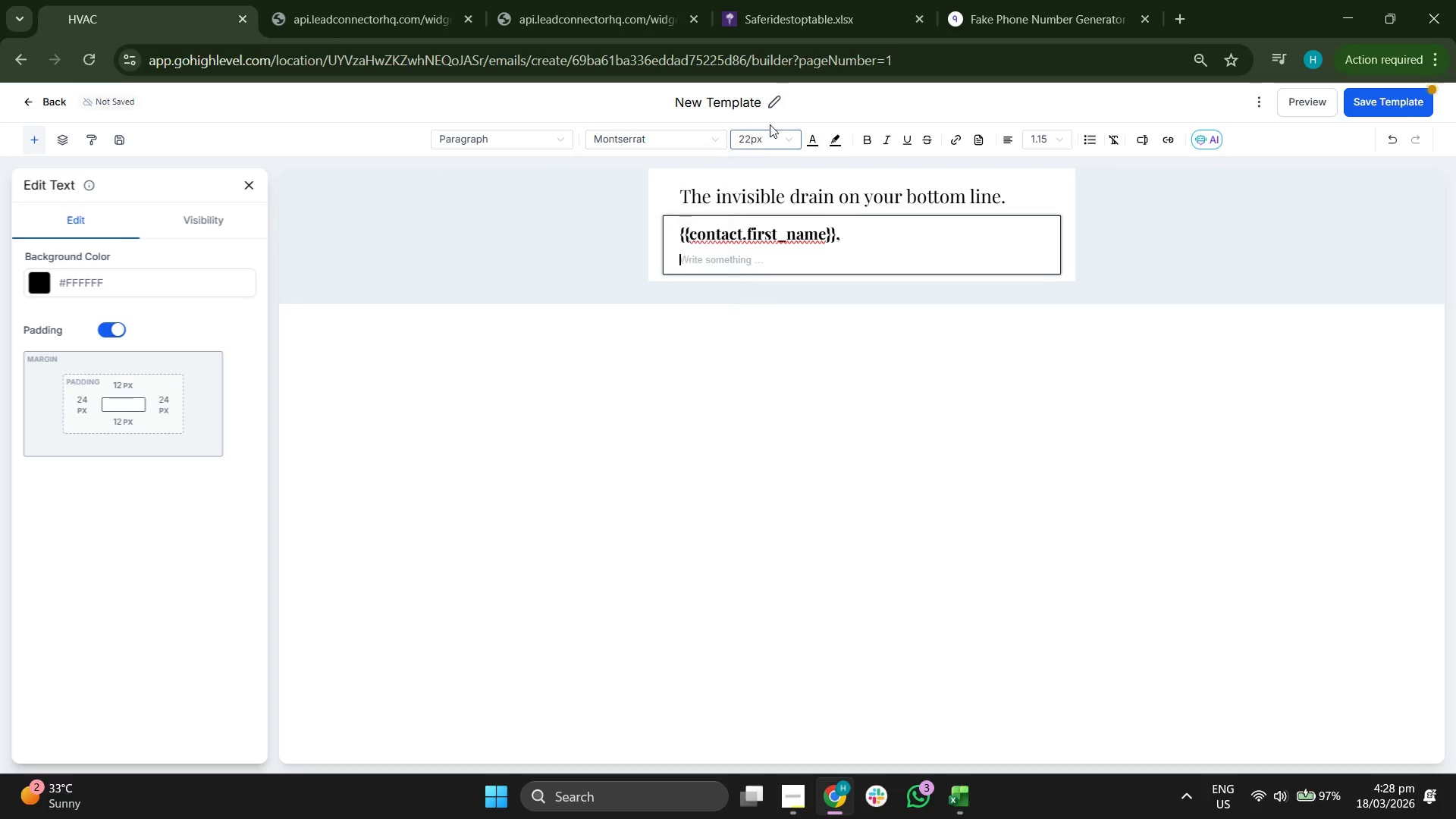 
left_click([770, 124])
 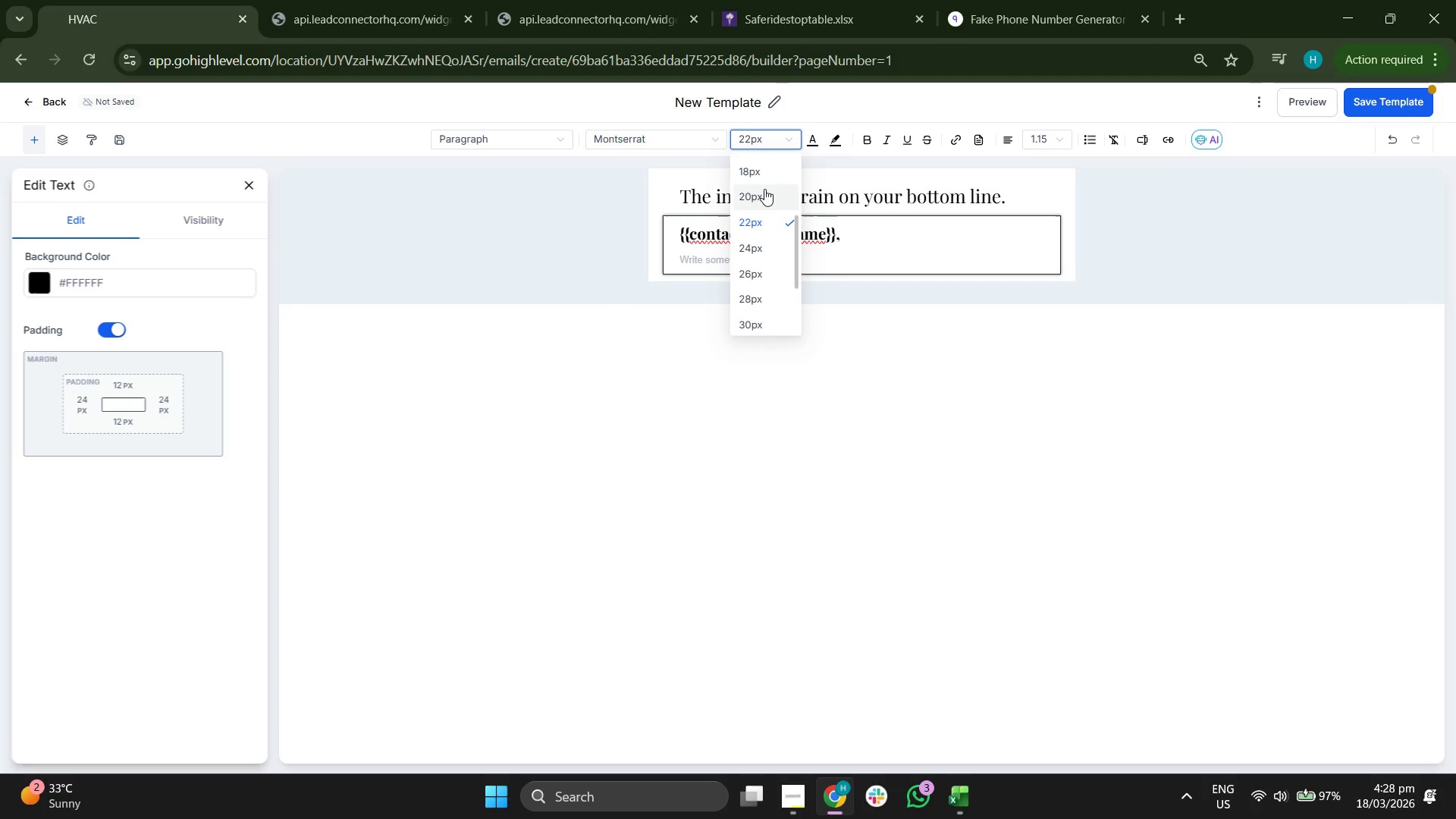 
scroll: coordinate [766, 195], scroll_direction: up, amount: 1.0
 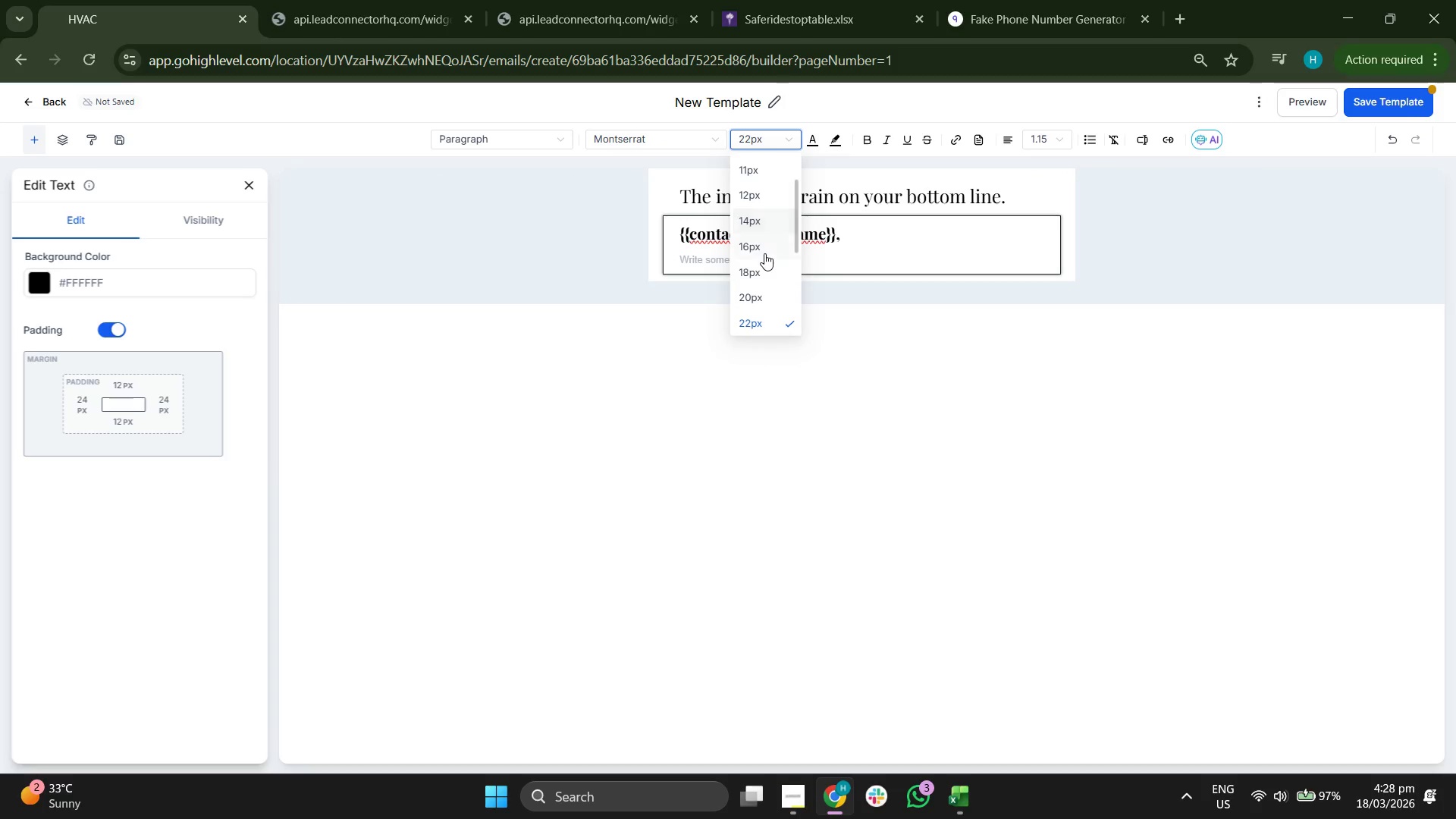 
left_click([764, 252])
 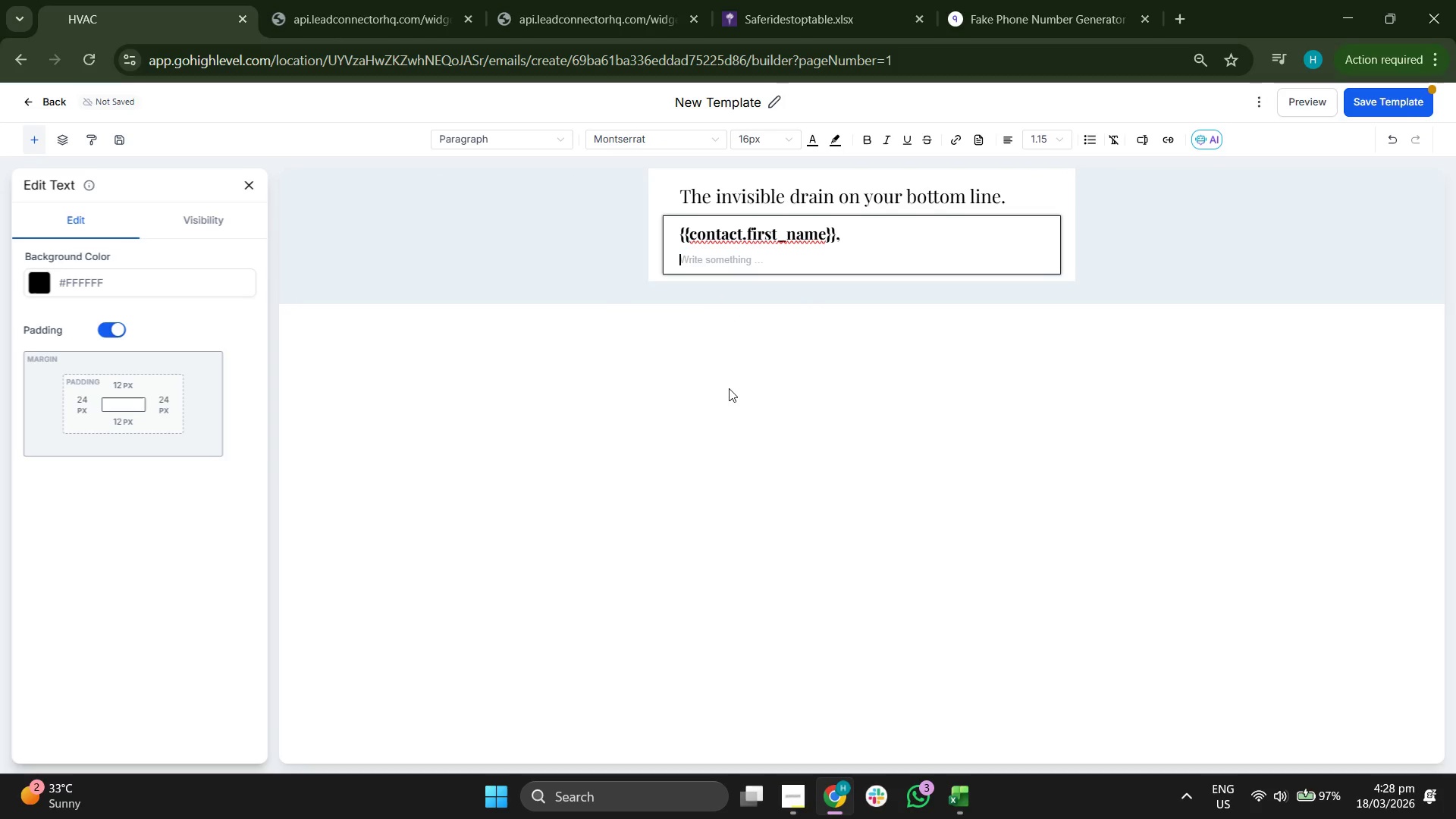 
type(In tha)
key(Backspace)
type(e landscaping work)
key(Backspace)
type(le)
key(Backspace)
type(d, thin mari)
key(Backspace)
type(gins are kiu)
key(Backspace)
key(Backspace)
type(illed by "operational friction" )
key(Backspace)
 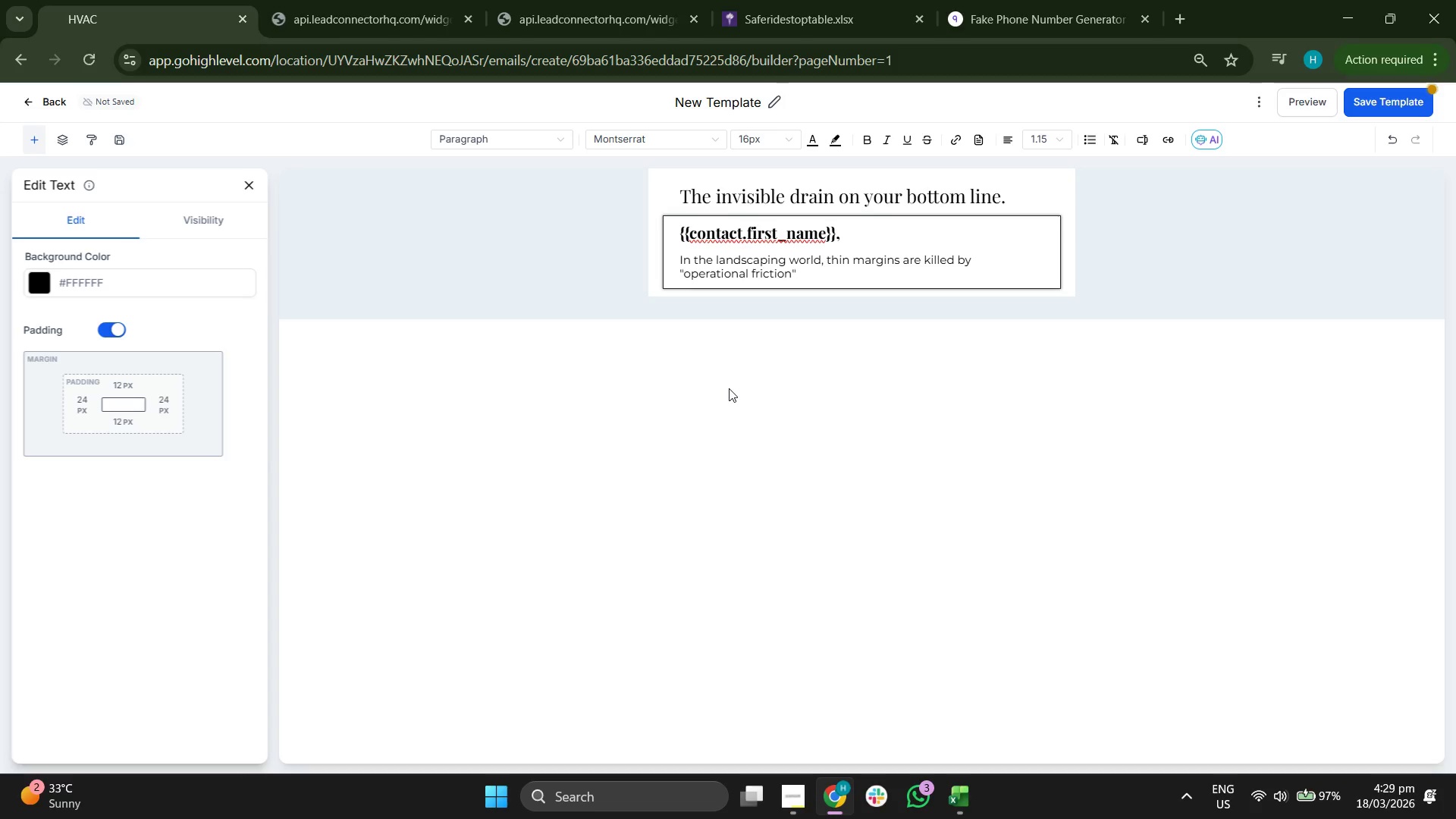 
key(Enter)
 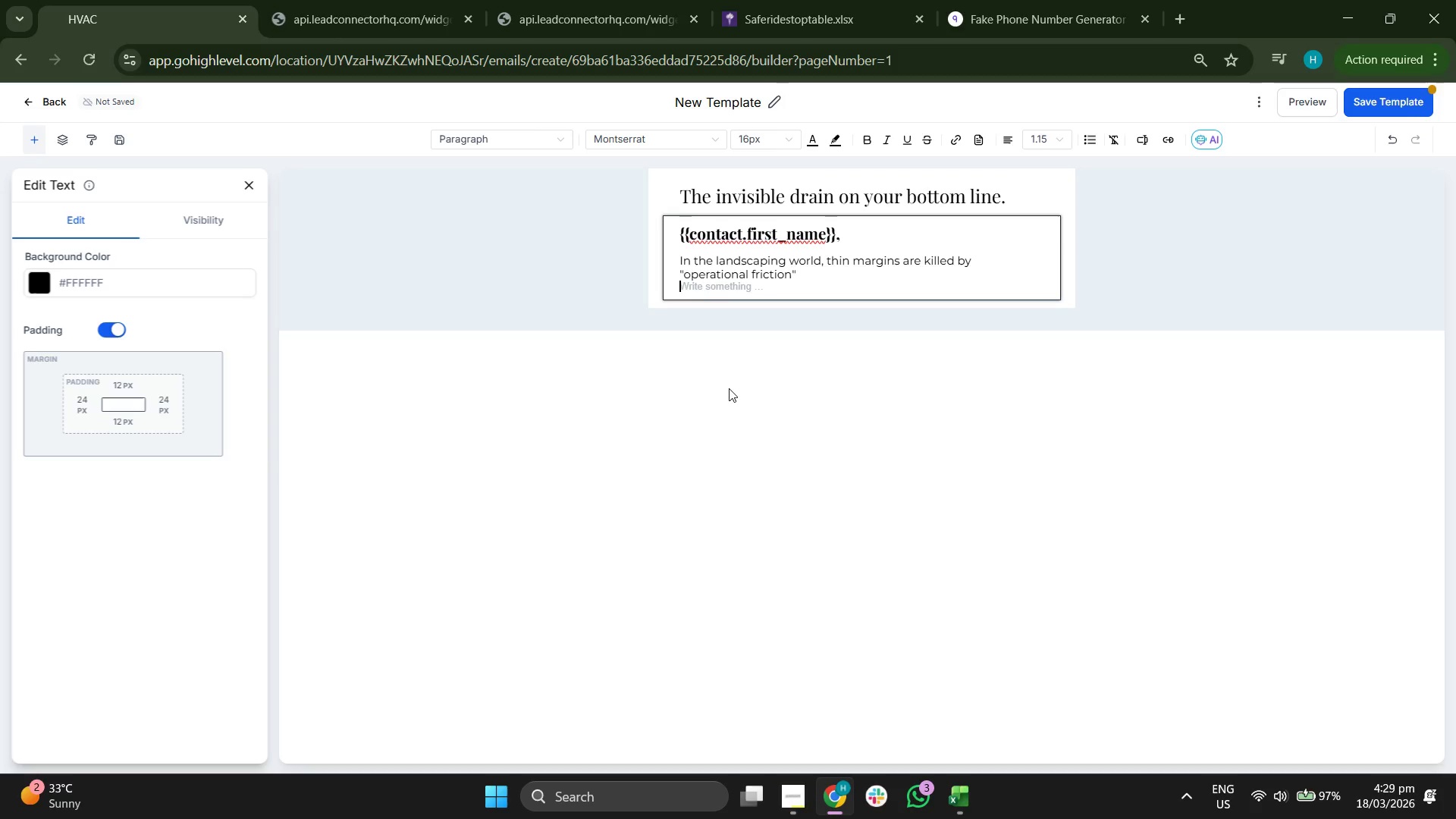 
key(Enter)
 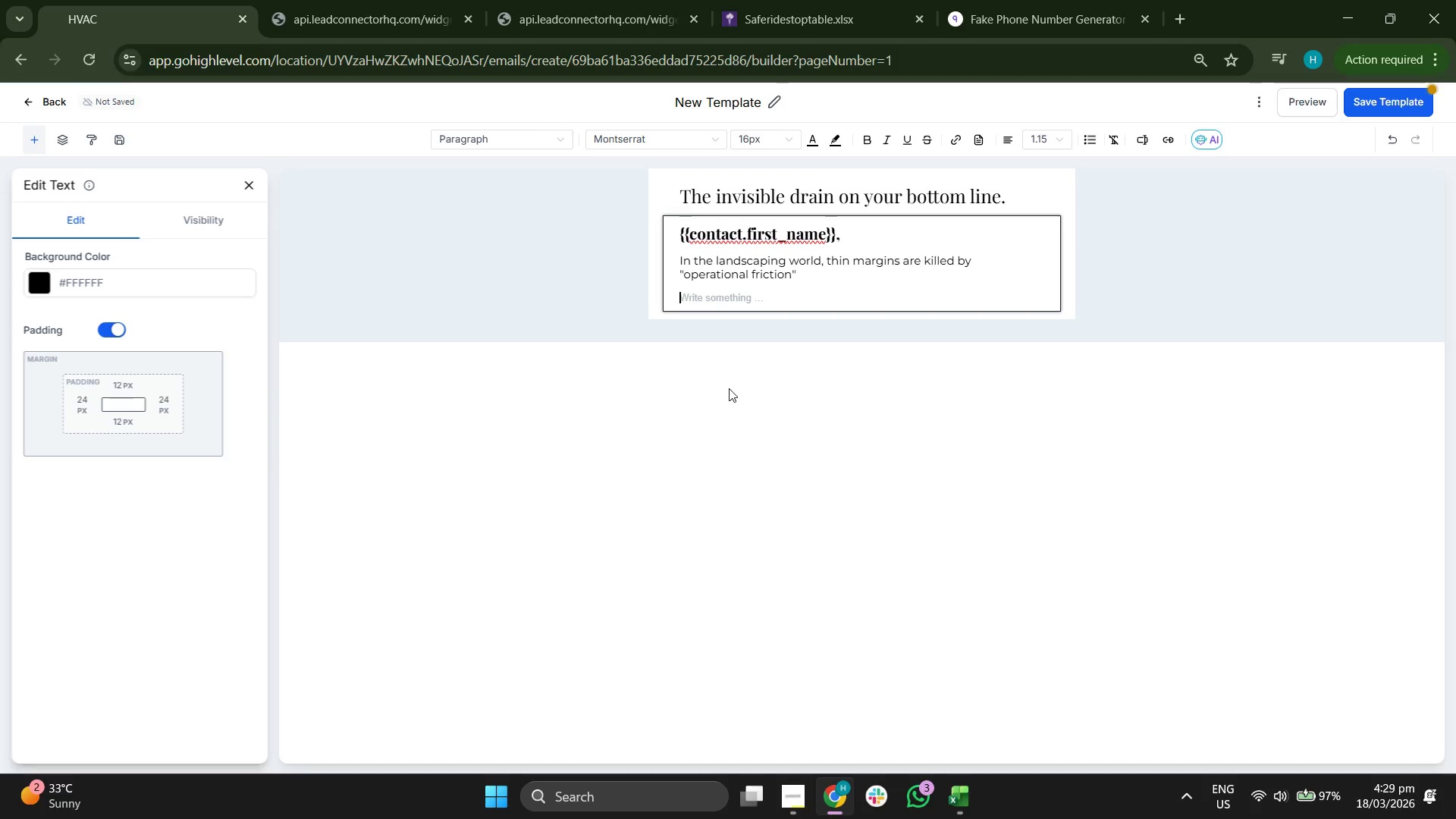 
type(Missed billable hours, lost recep)
key(Backspace)
type(op)
key(Backspace)
key(Backspace)
type(i)
key(Backspace)
type(ipts, and reduc)
key(Backspace)
type(ndant data entry are silent profit killers. If your office staff is sped)
key(Backspace)
type(nding 60$)
key(Backspace)
key(Backspace)
key(Backspace)
type(0)
key(Backspace)
type(60)
key(Backspace)
key(Backspace)
type(450)
key(Backspace)
key(Backspace)
key(Backspace)
type(50$)
key(Backspace)
type(#)
key(Backspace)
type($)
key(Backspace)
type(#)
key(Backspace)
type(@)
key(Backspace)
type(^)
key(Backspace)
type(&)
key(Backspace)
type(*)
key(Backspace)
type(@)
key(Backspace)
type(!)
key(Backspace)
 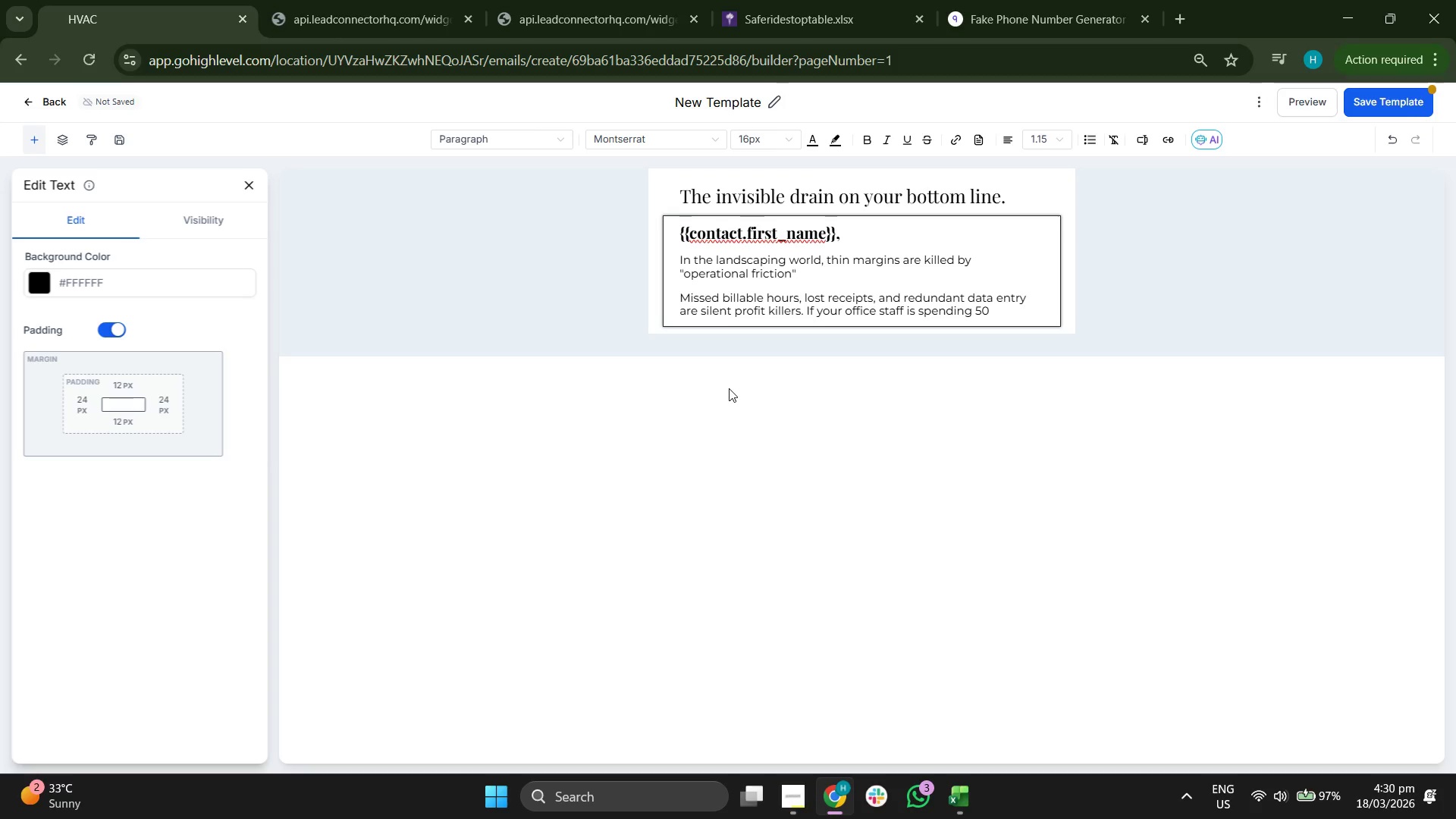 
type(% pf t)
key(Backspace)
key(Backspace)
key(Backspace)
type(p)
key(Backspace)
key(Backspace)
type(of ht)
key(Backspace)
key(Backspace)
type(thjeir)
key(Backspace)
key(Backspace)
key(Backspace)
key(Backspace)
type(eir time chasing down cer)
key(Backspace)
key(Backspace)
type(rw)
key(Backspace)
type(ew leads for info, your overhead is too high.)
 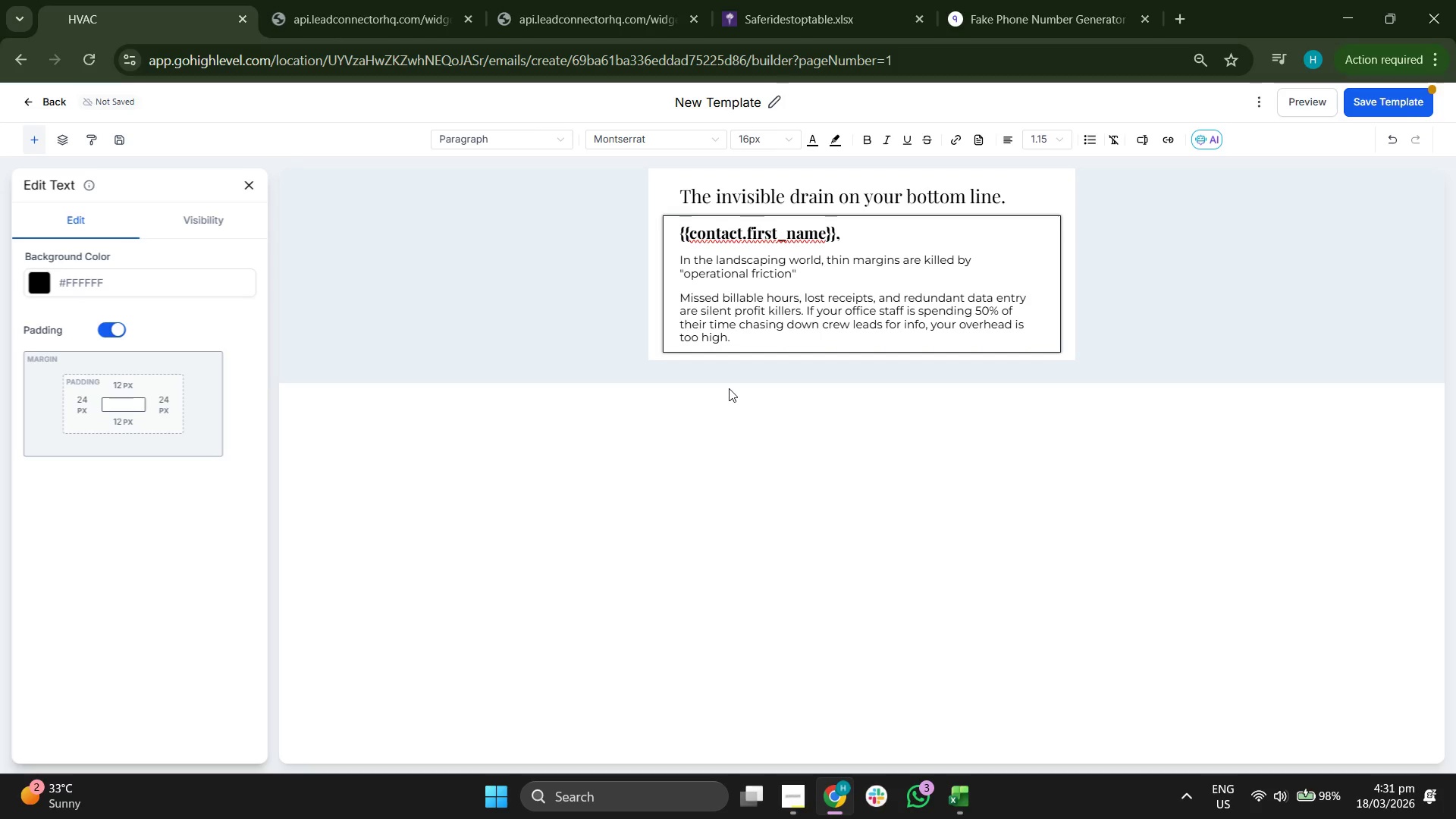 
key(Shift+Enter)
 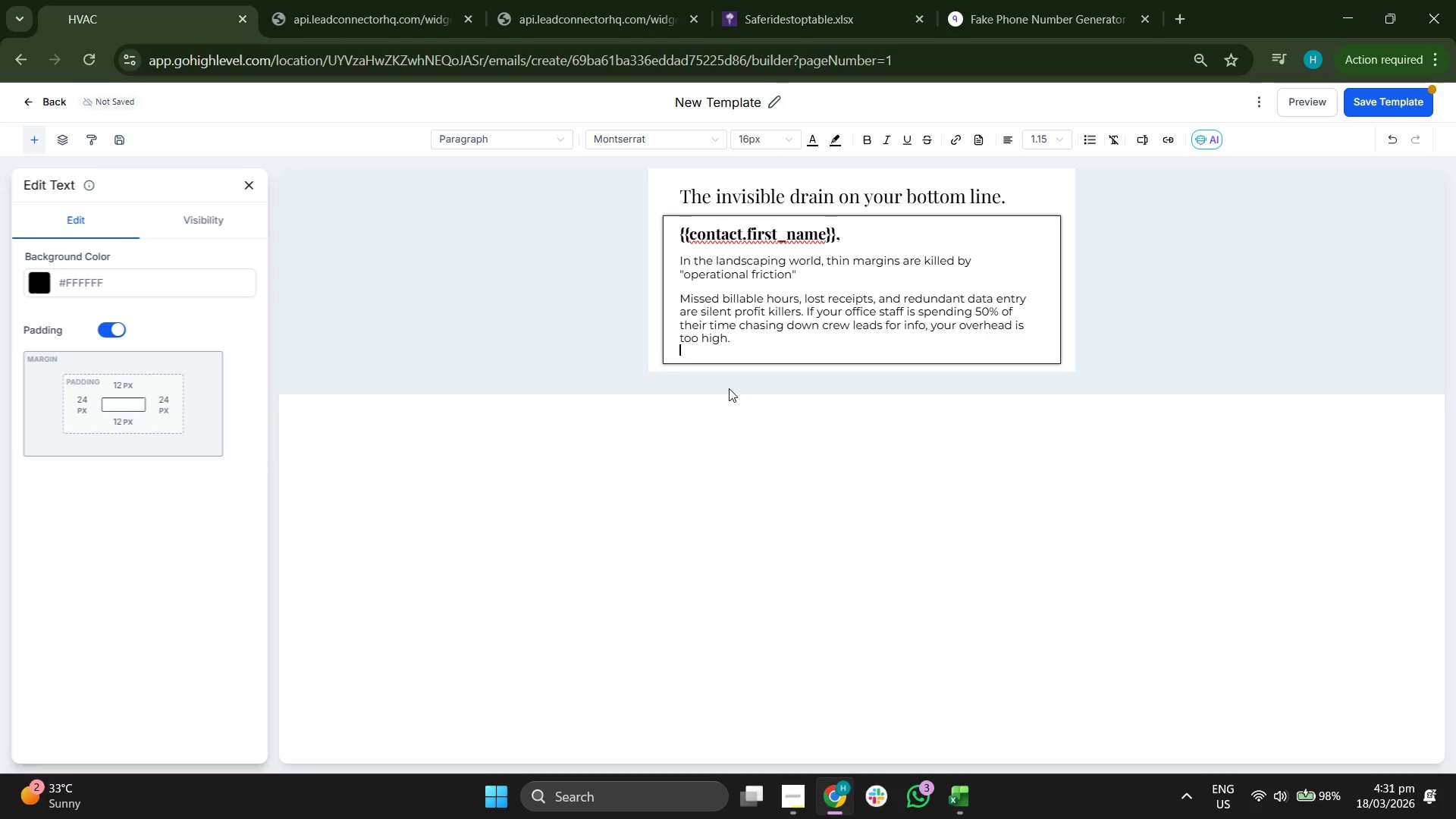 
key(Shift+Enter)
 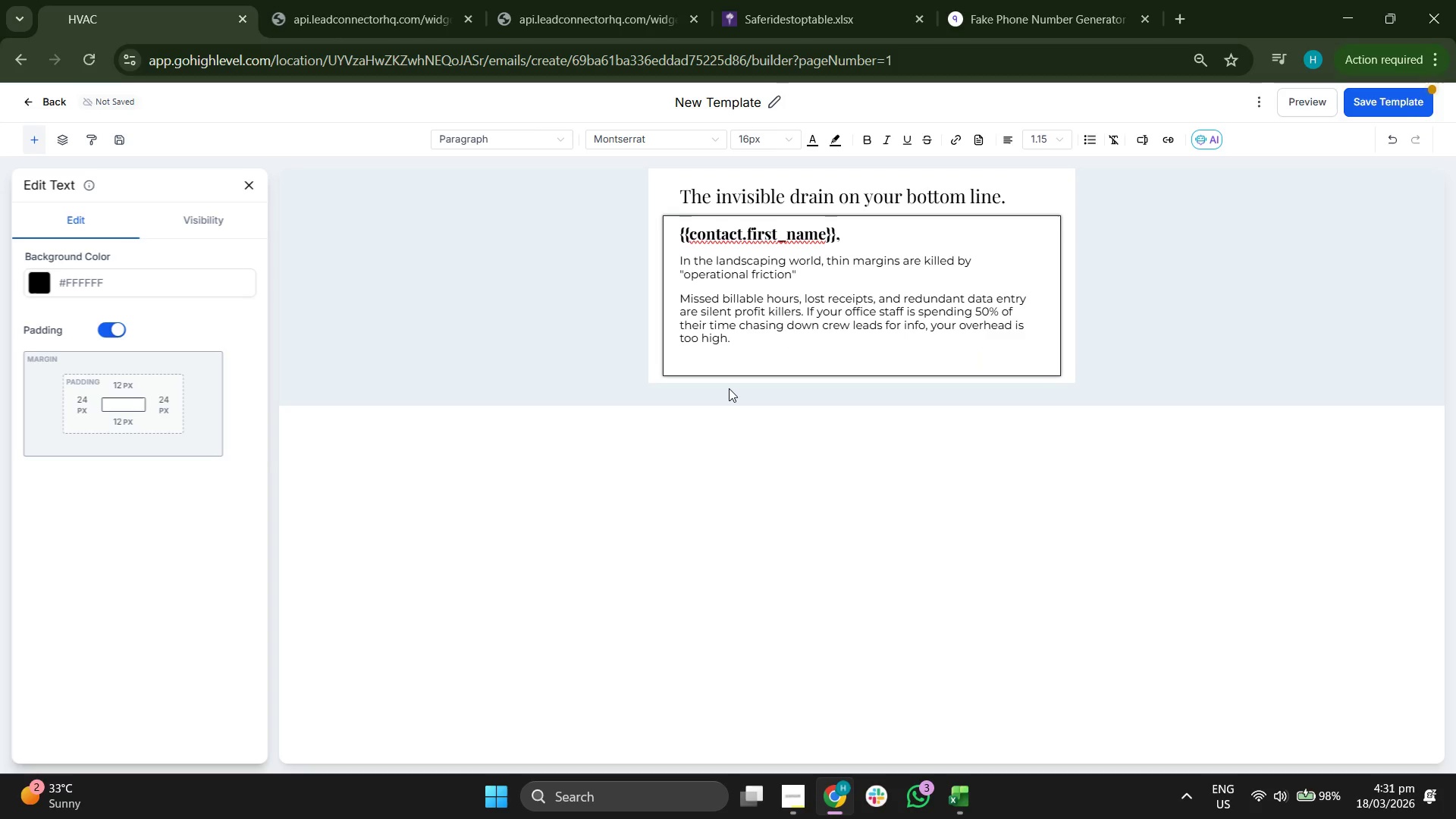 
type(We help firms like {{contact.company_name}} plug those leaks.)
 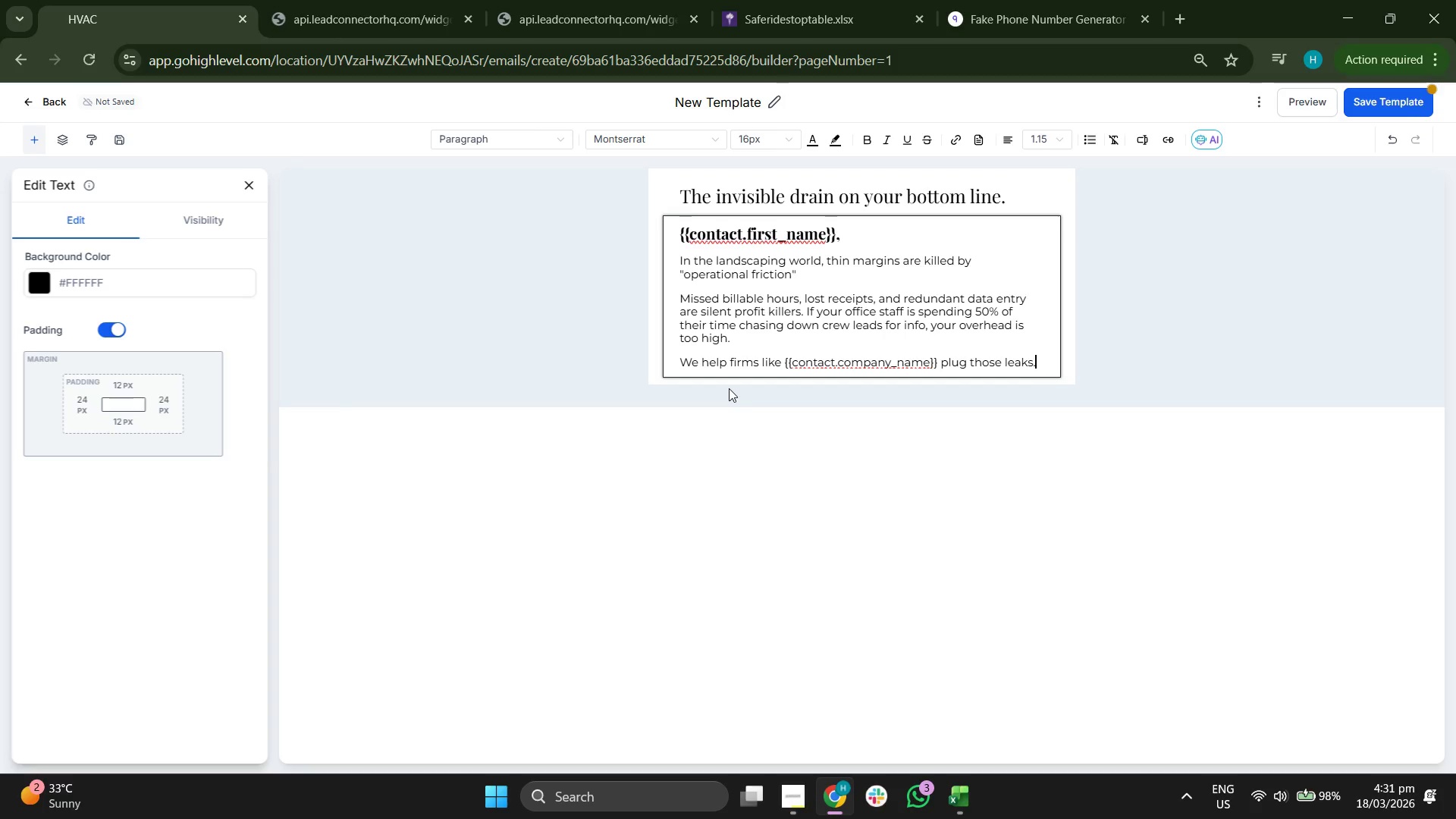 
key(Shift+Enter)
 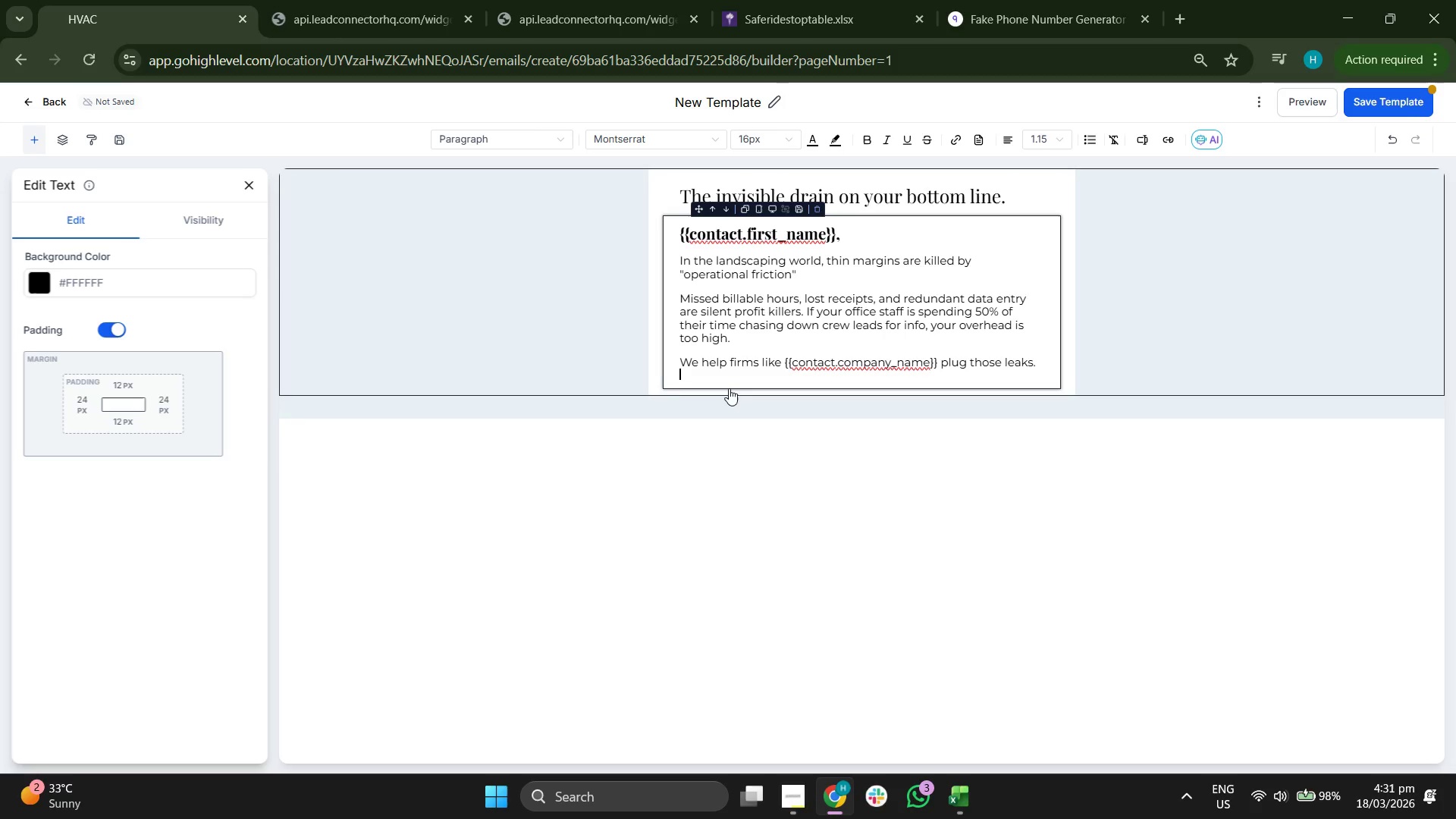 
key(Shift+Enter)
 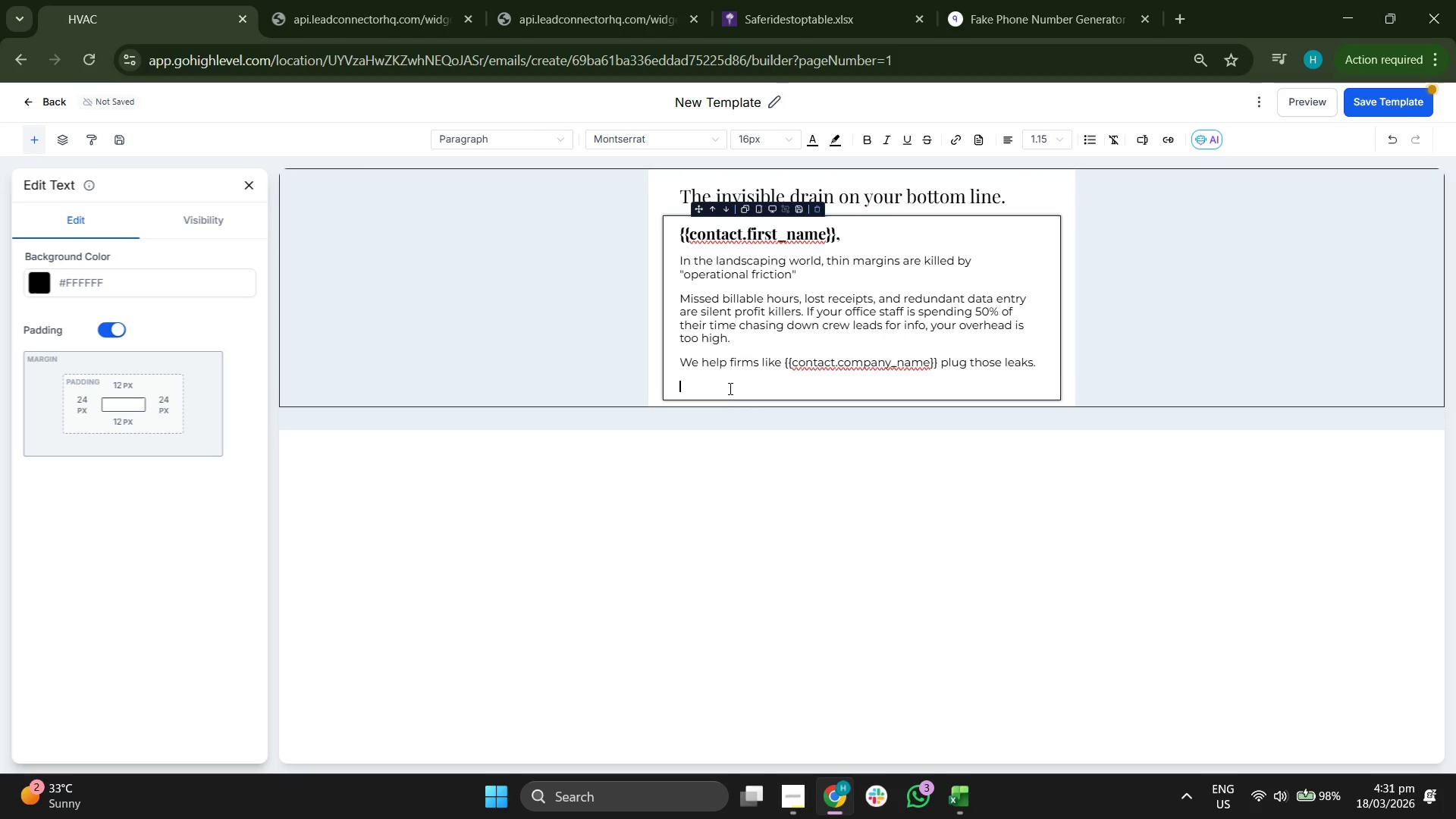 
type(Bestm)
key(Backspace)
type(,)
 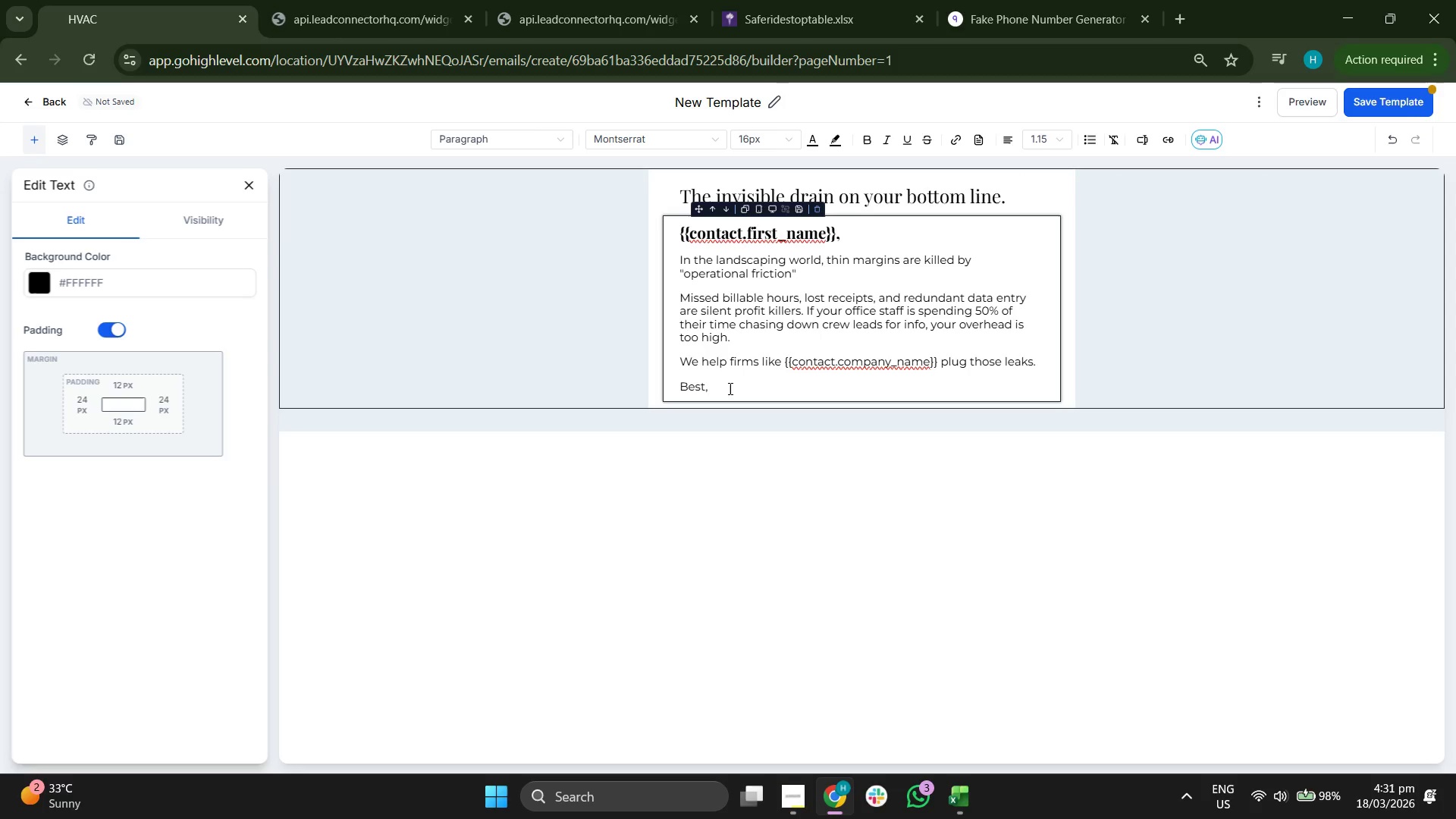 
key(Shift+Enter)
 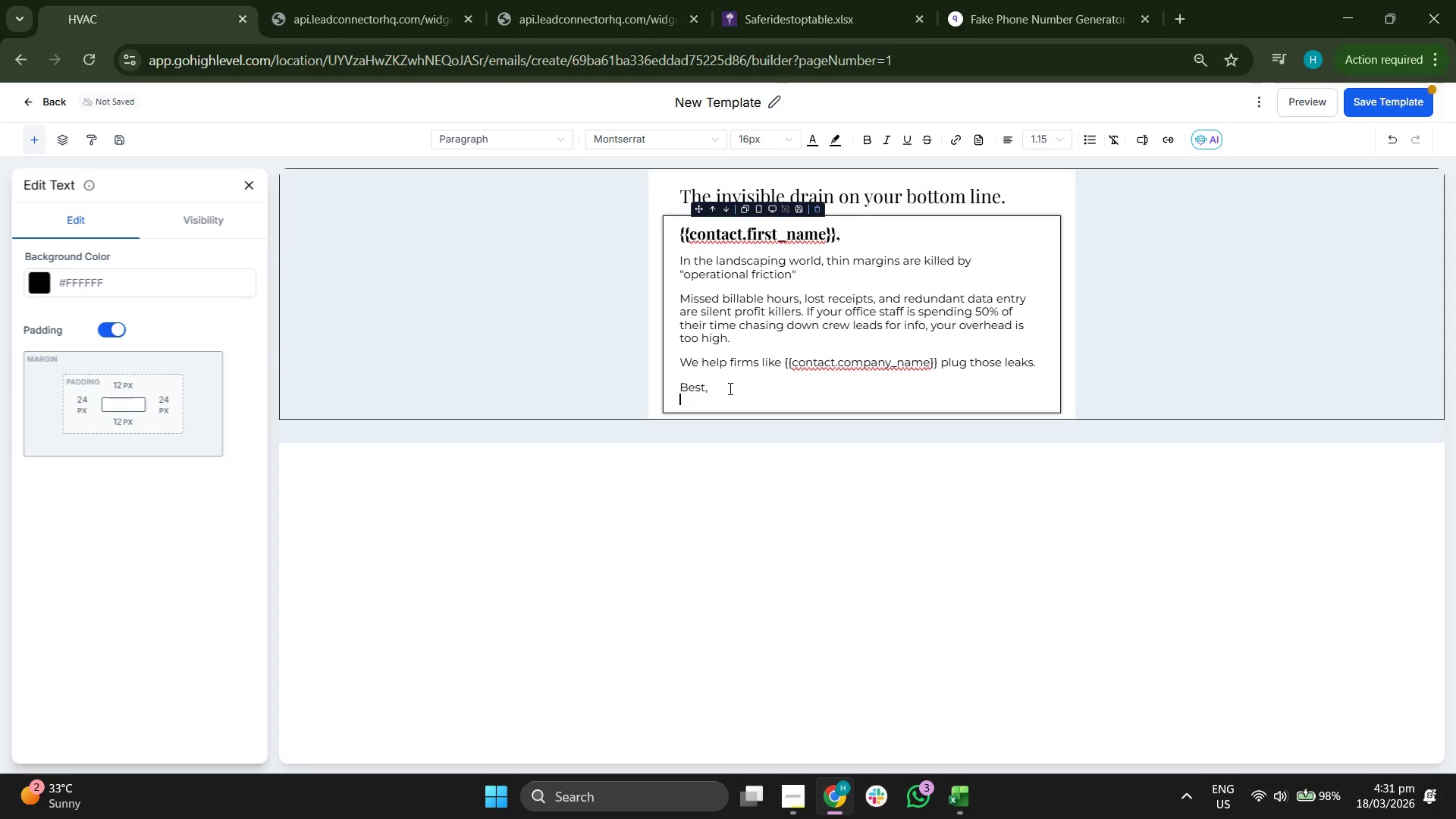 
wait(5.72)
 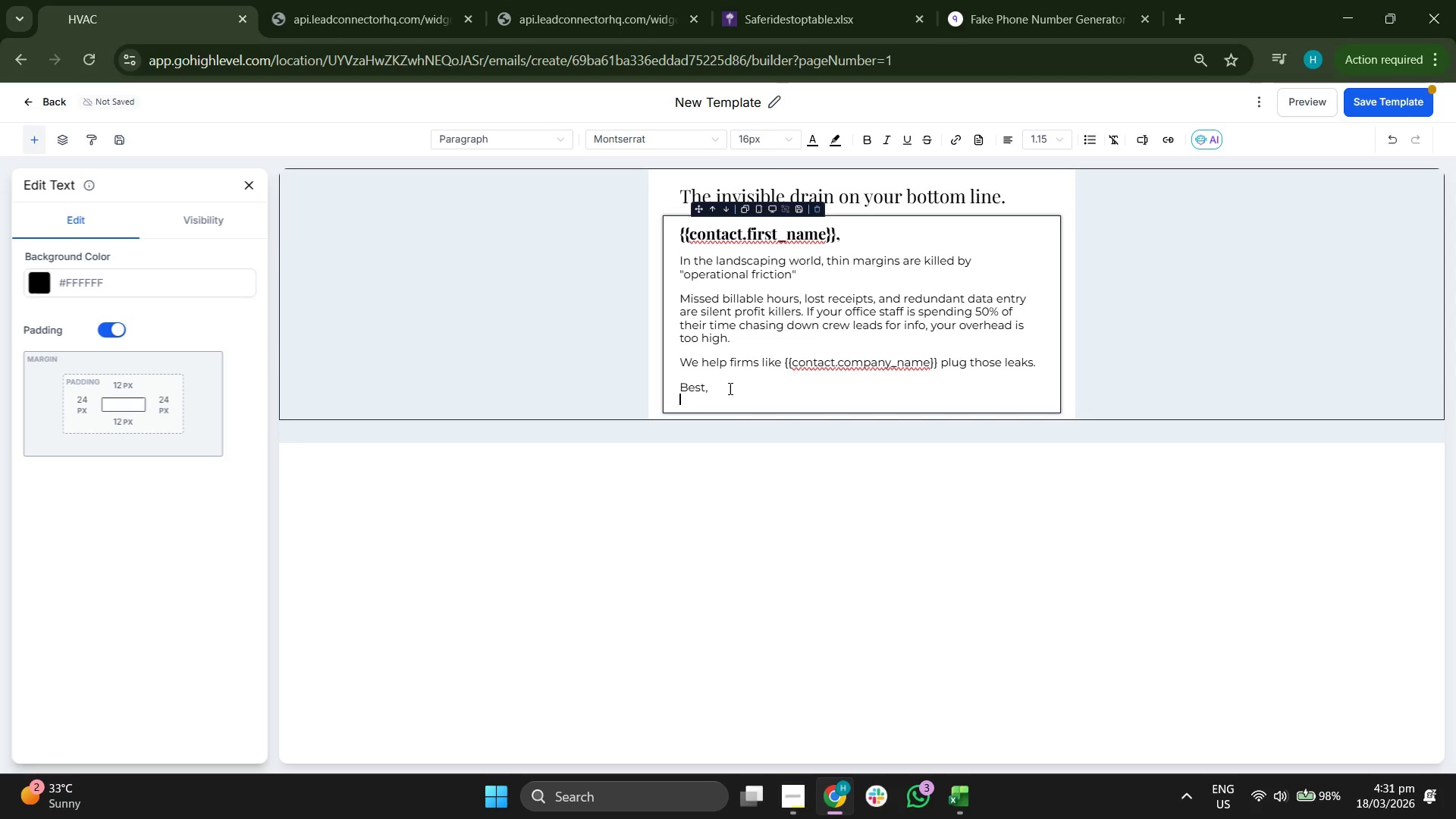 
type(user)
key(Backspace)
key(Backspace)
key(Backspace)
key(Backspace)
type(PP)
key(Backspace)
key(Backspace)
type({{user.name{{)
key(Backspace)
key(Backspace)
type(}})
 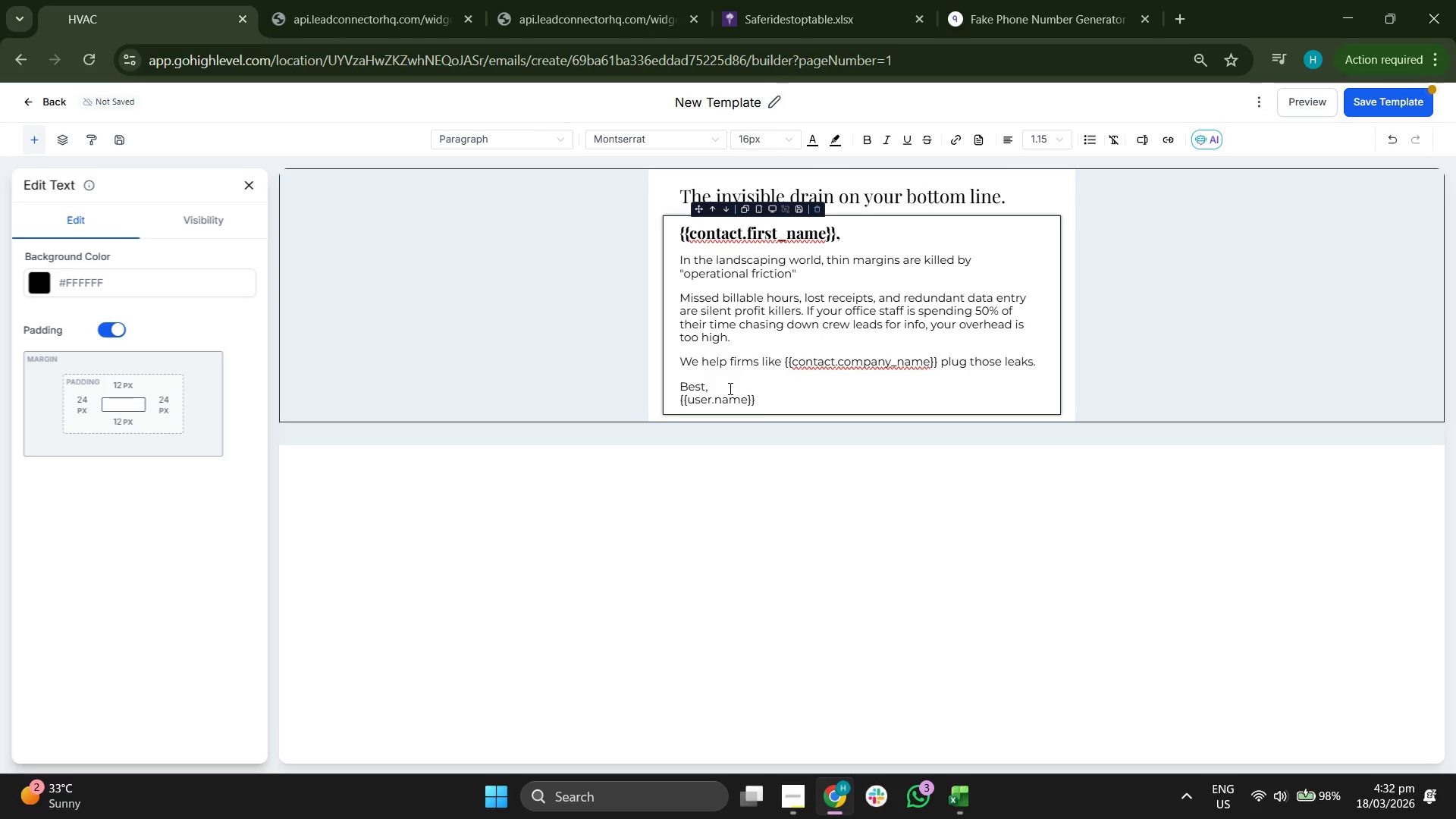 
left_click([861, 514])
 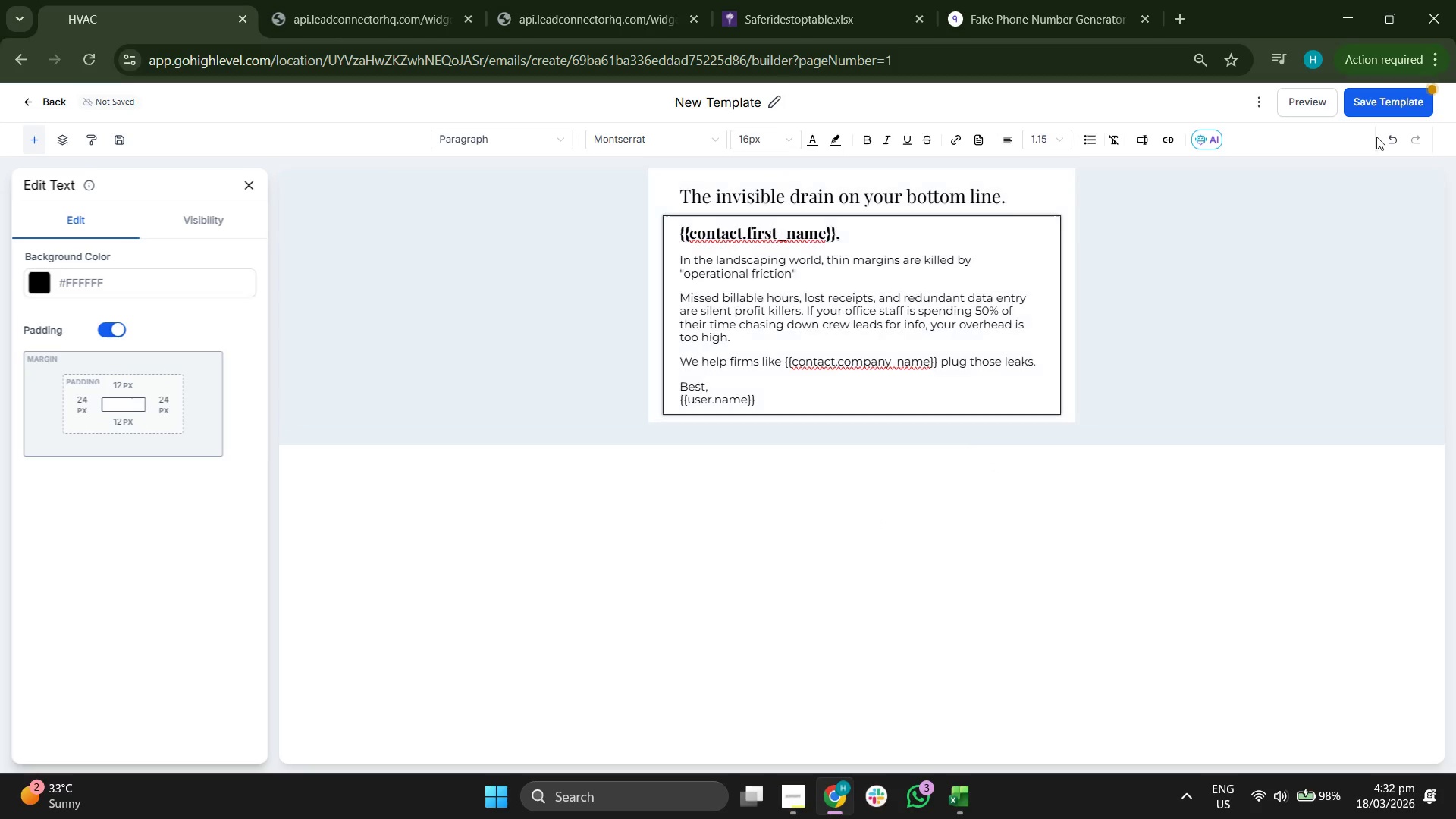 
left_click([1397, 99])
 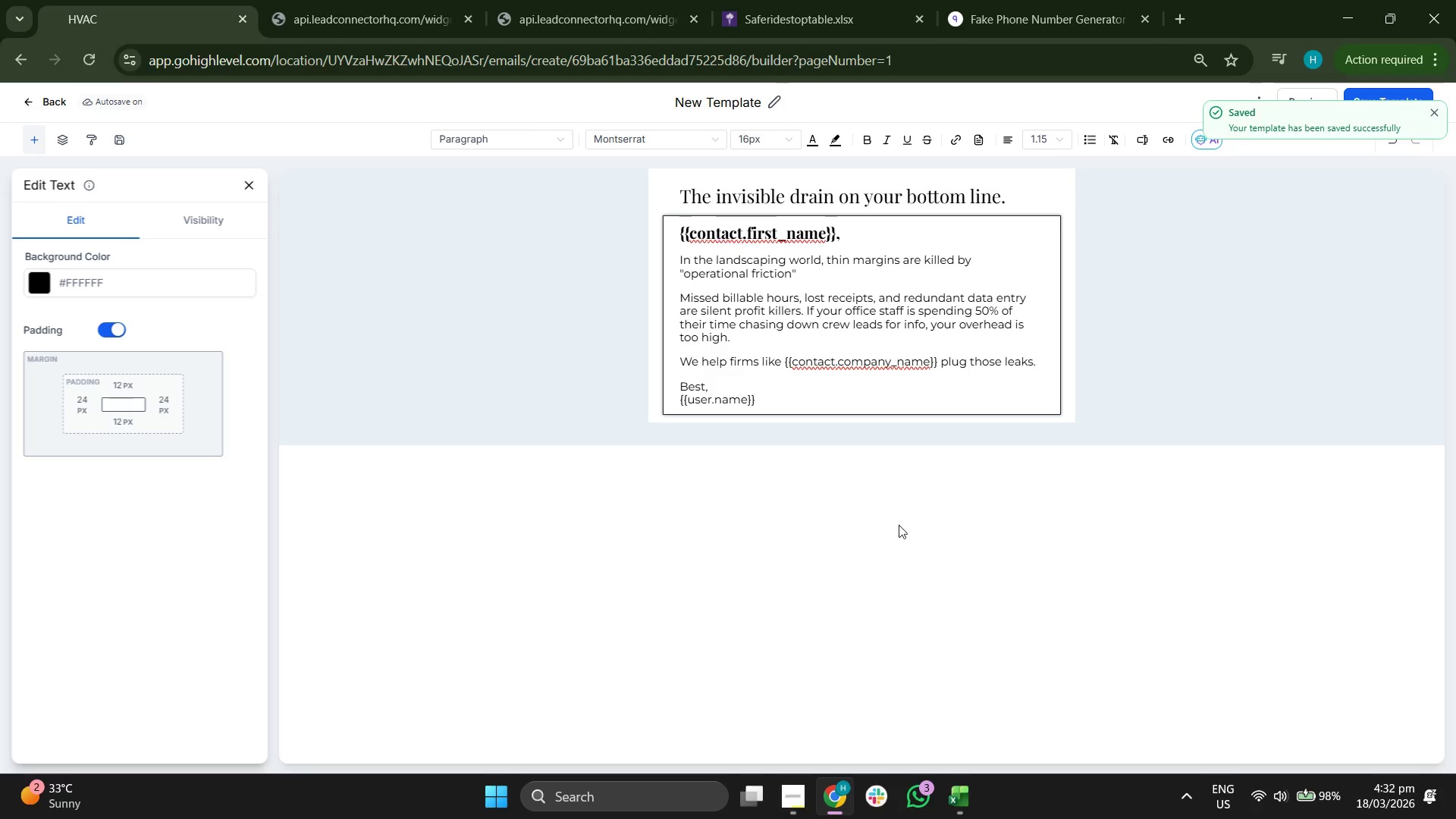 
wait(6.66)
 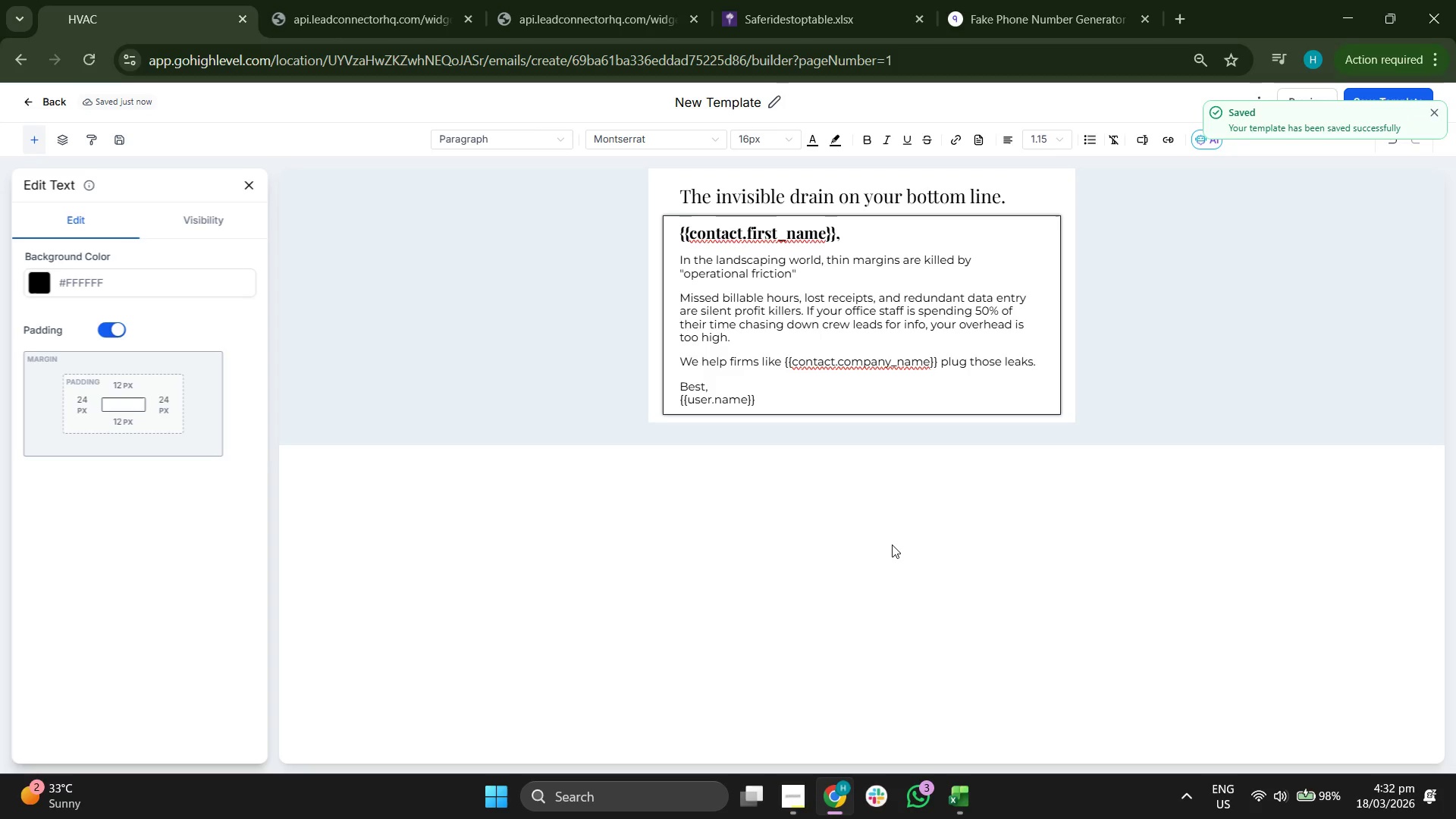 
left_click([1427, 108])
 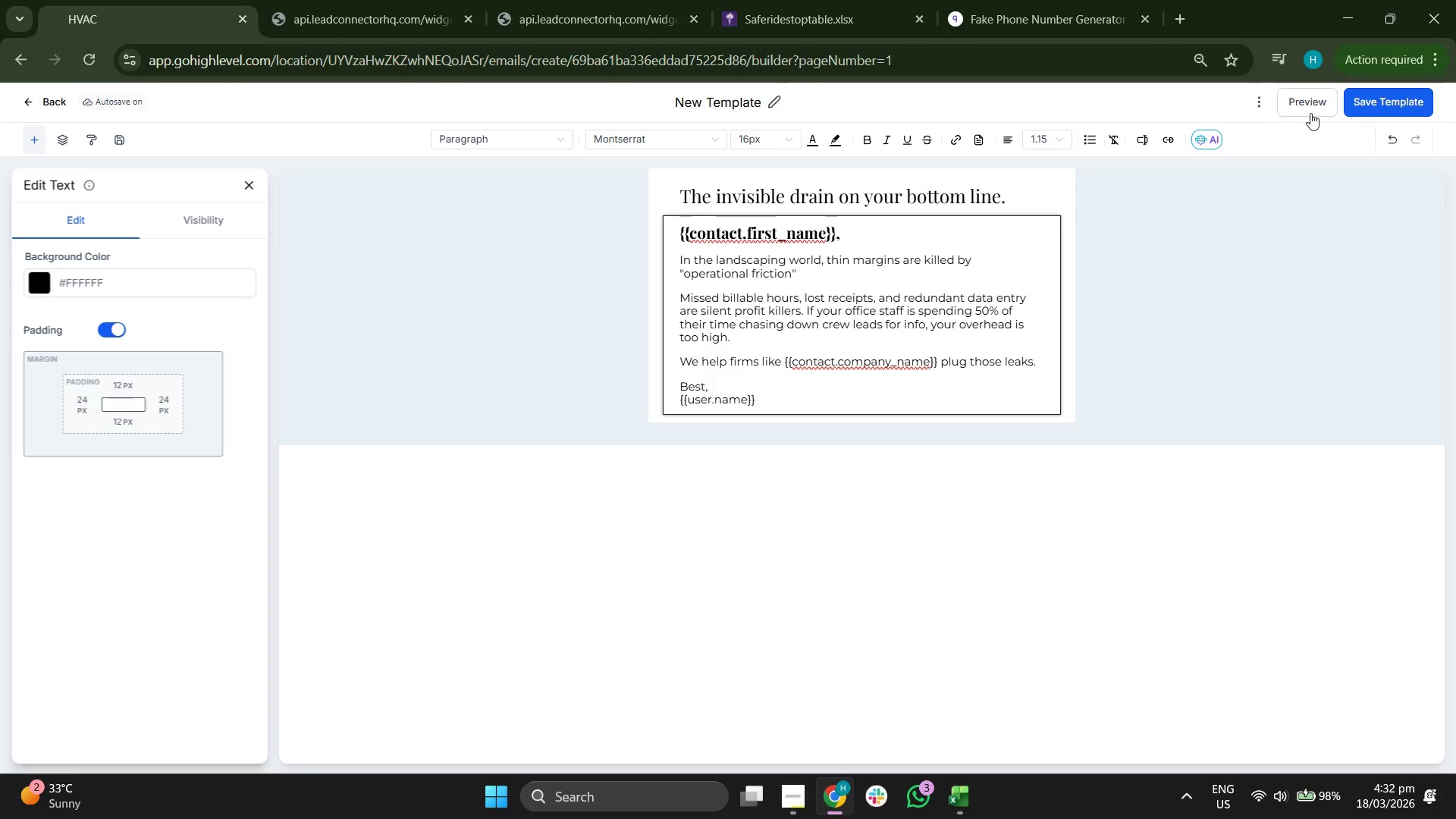 
left_click([1310, 111])
 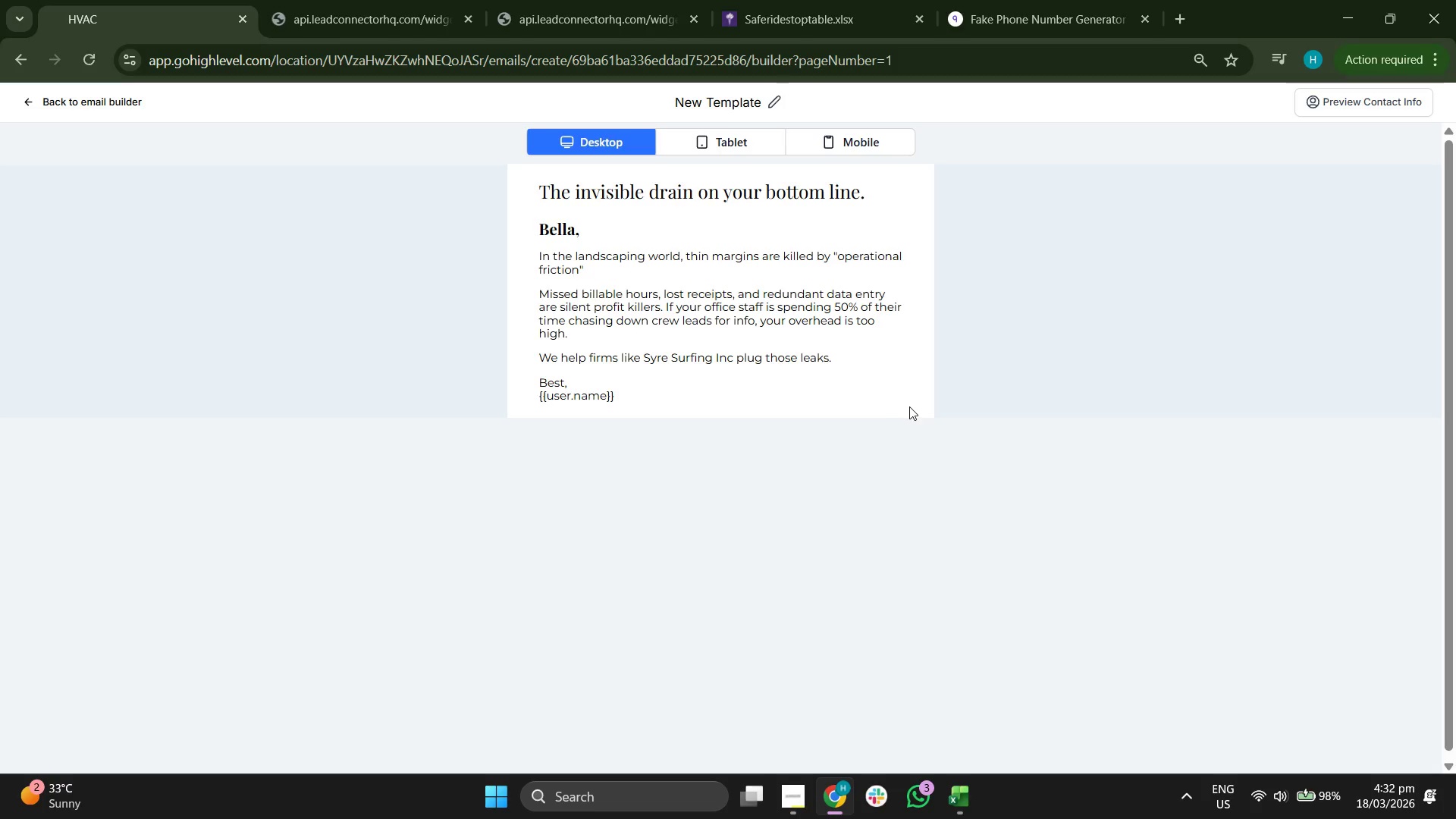 
wait(5.98)
 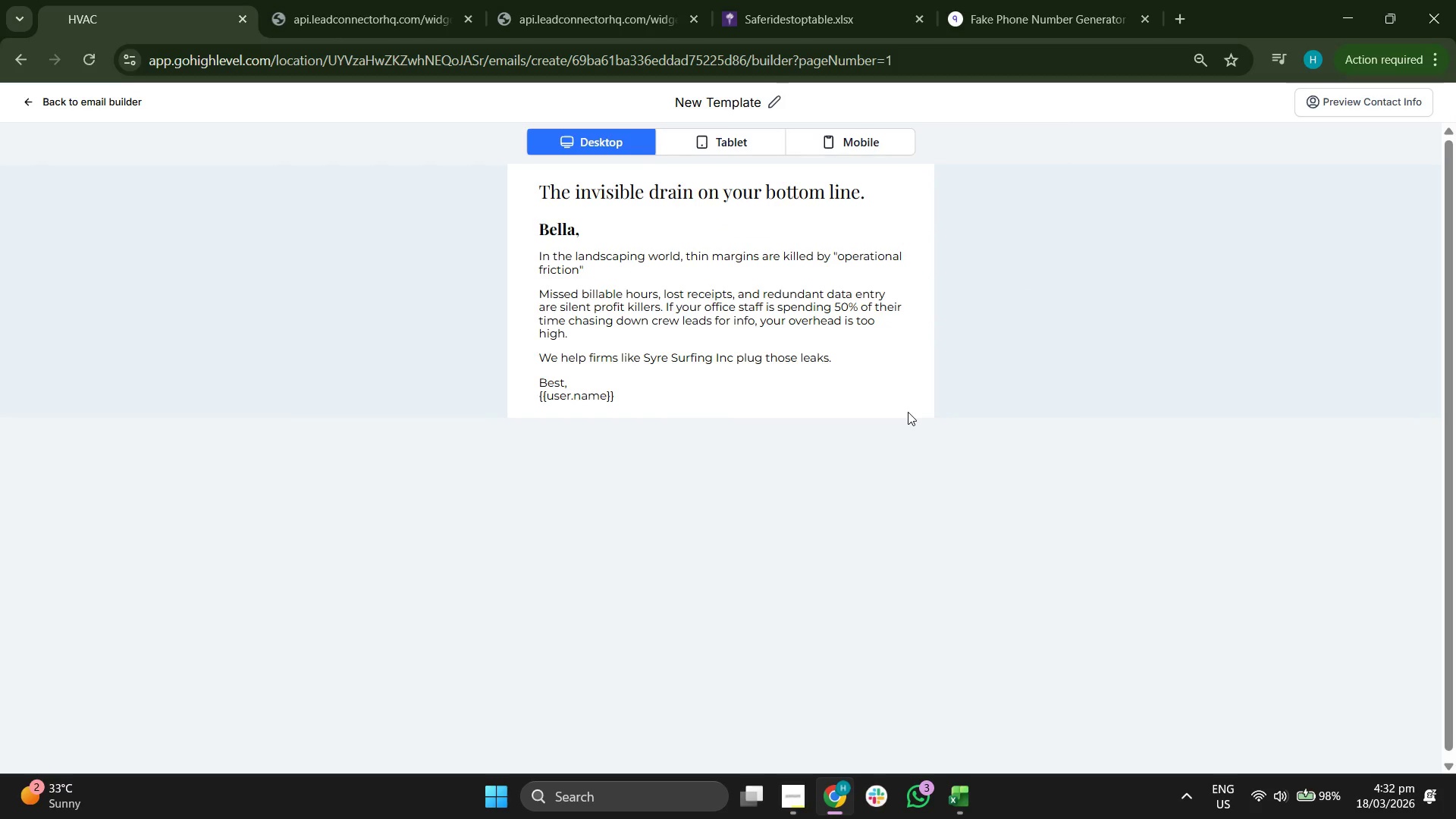 
left_click([57, 101])
 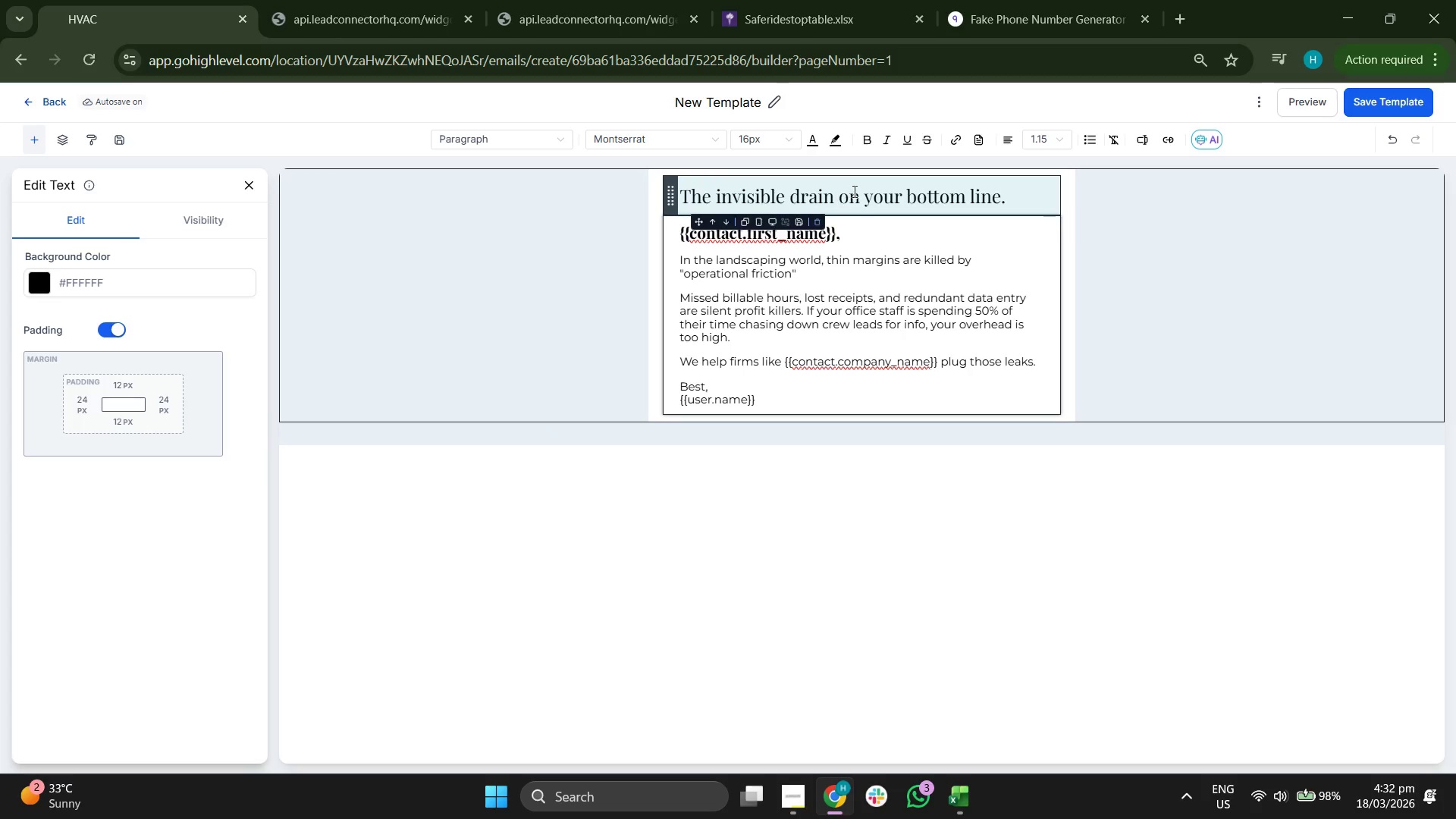 
double_click([869, 193])
 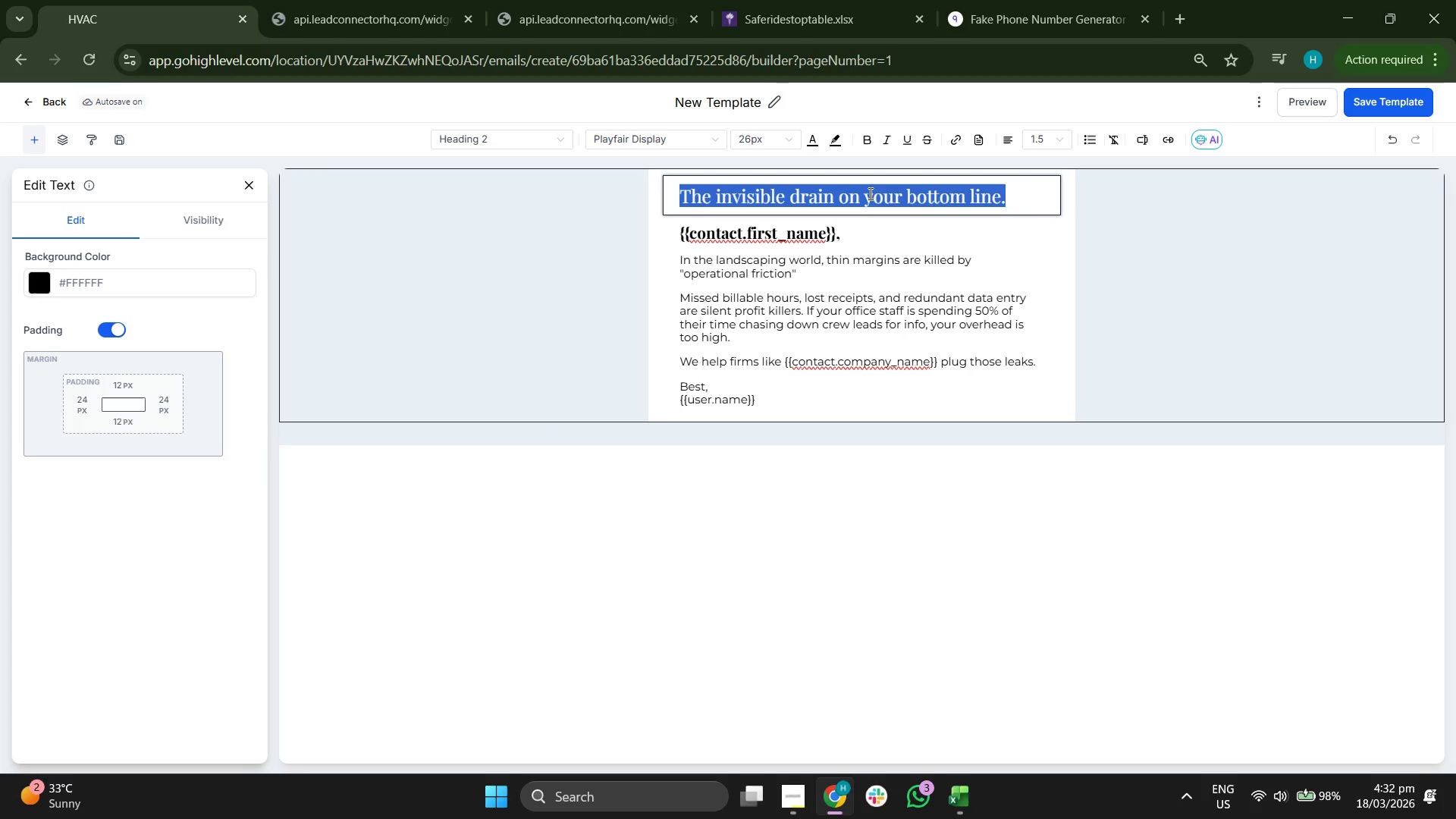 
triple_click([869, 193])
 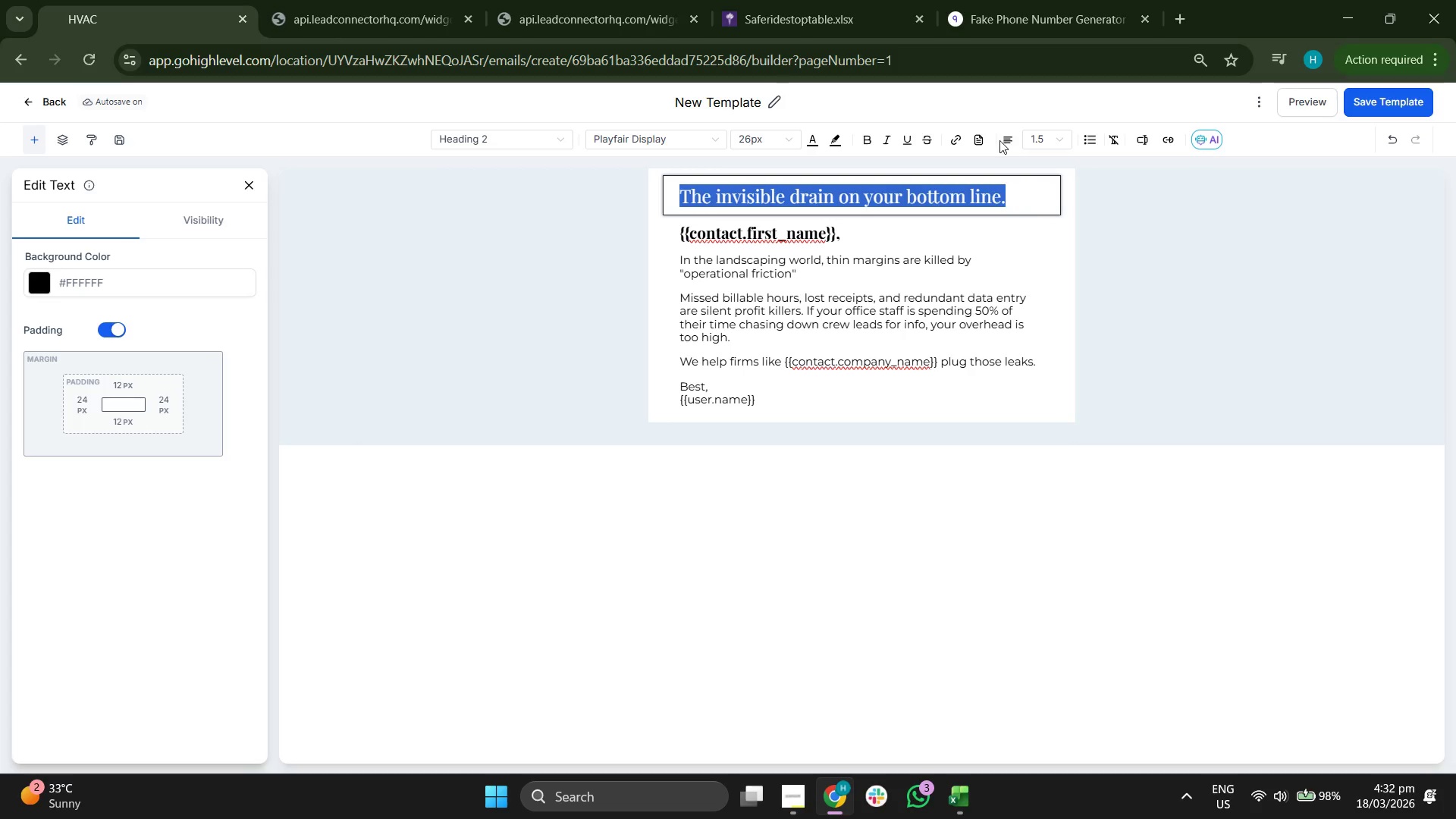 
left_click([1013, 137])
 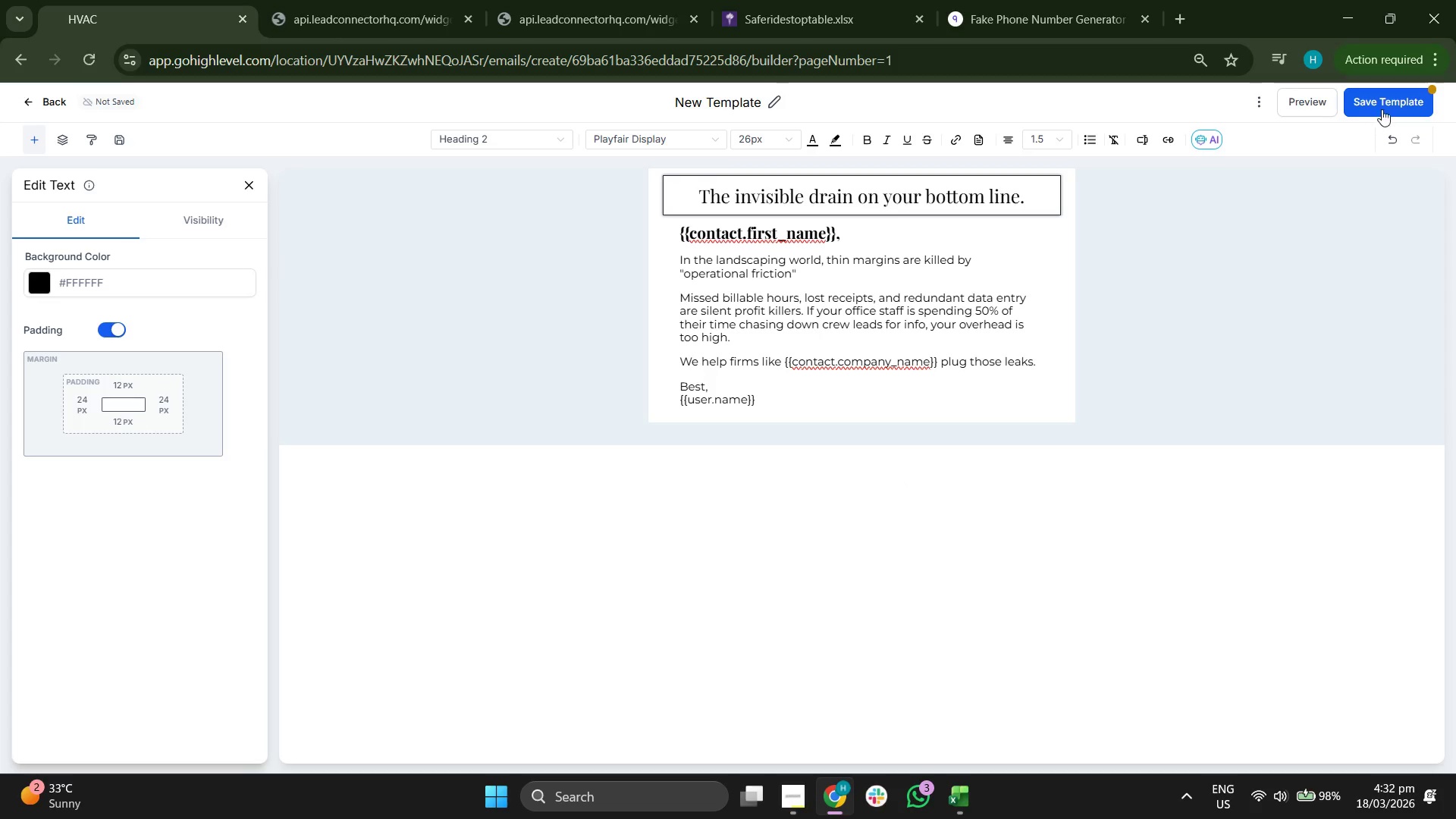 
left_click([1382, 99])
 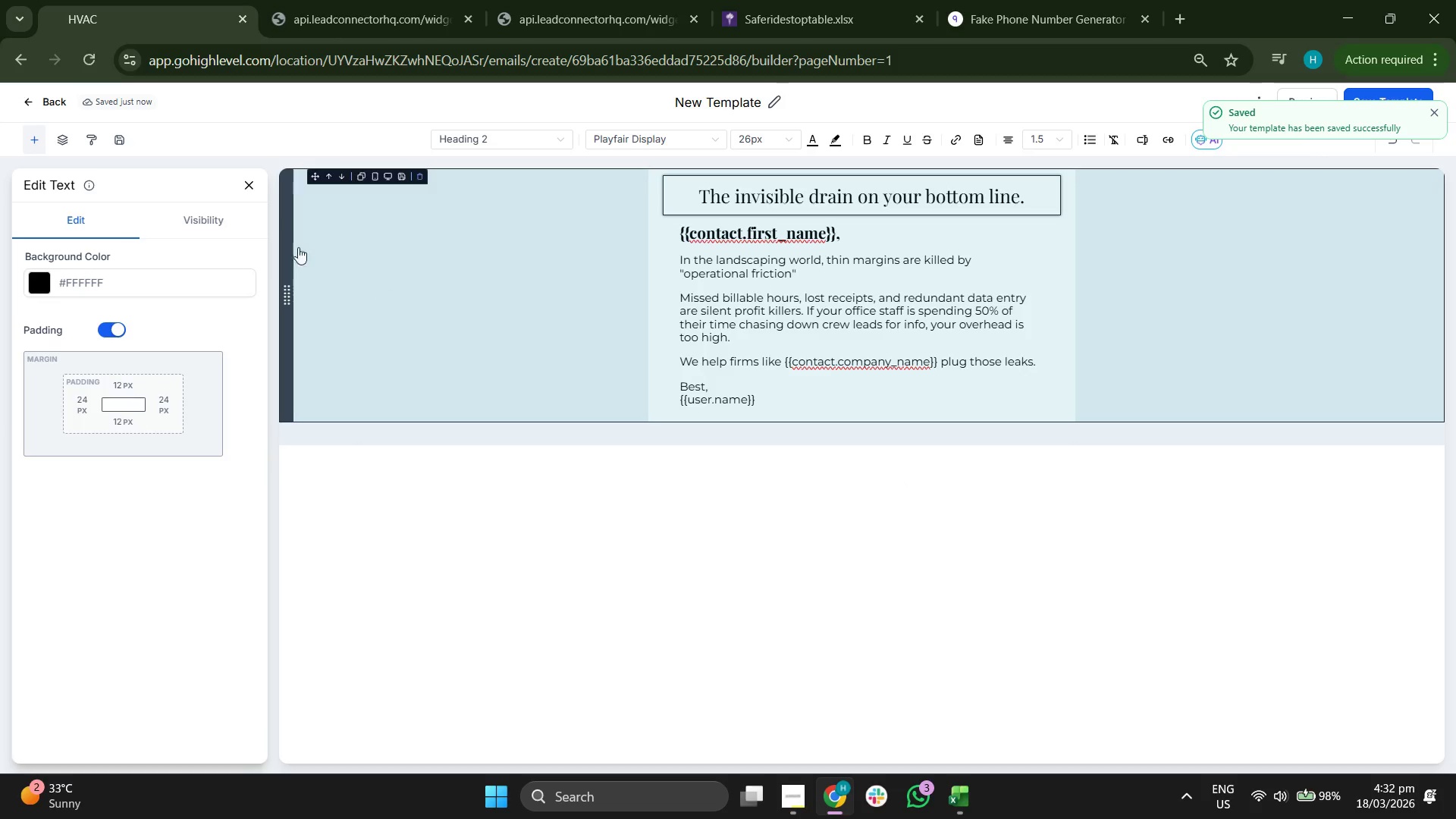 
left_click([30, 96])
 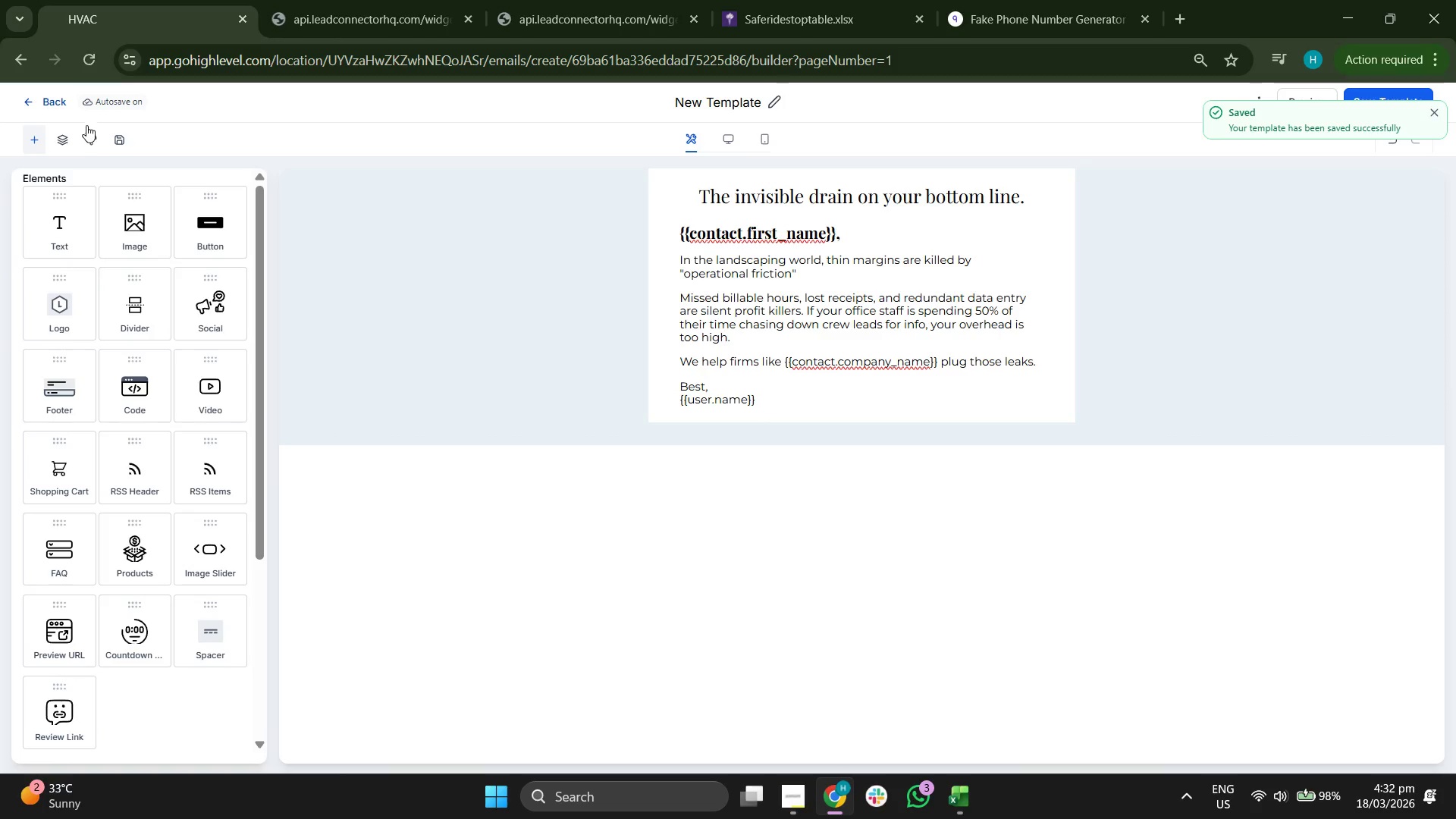 
left_click([53, 105])
 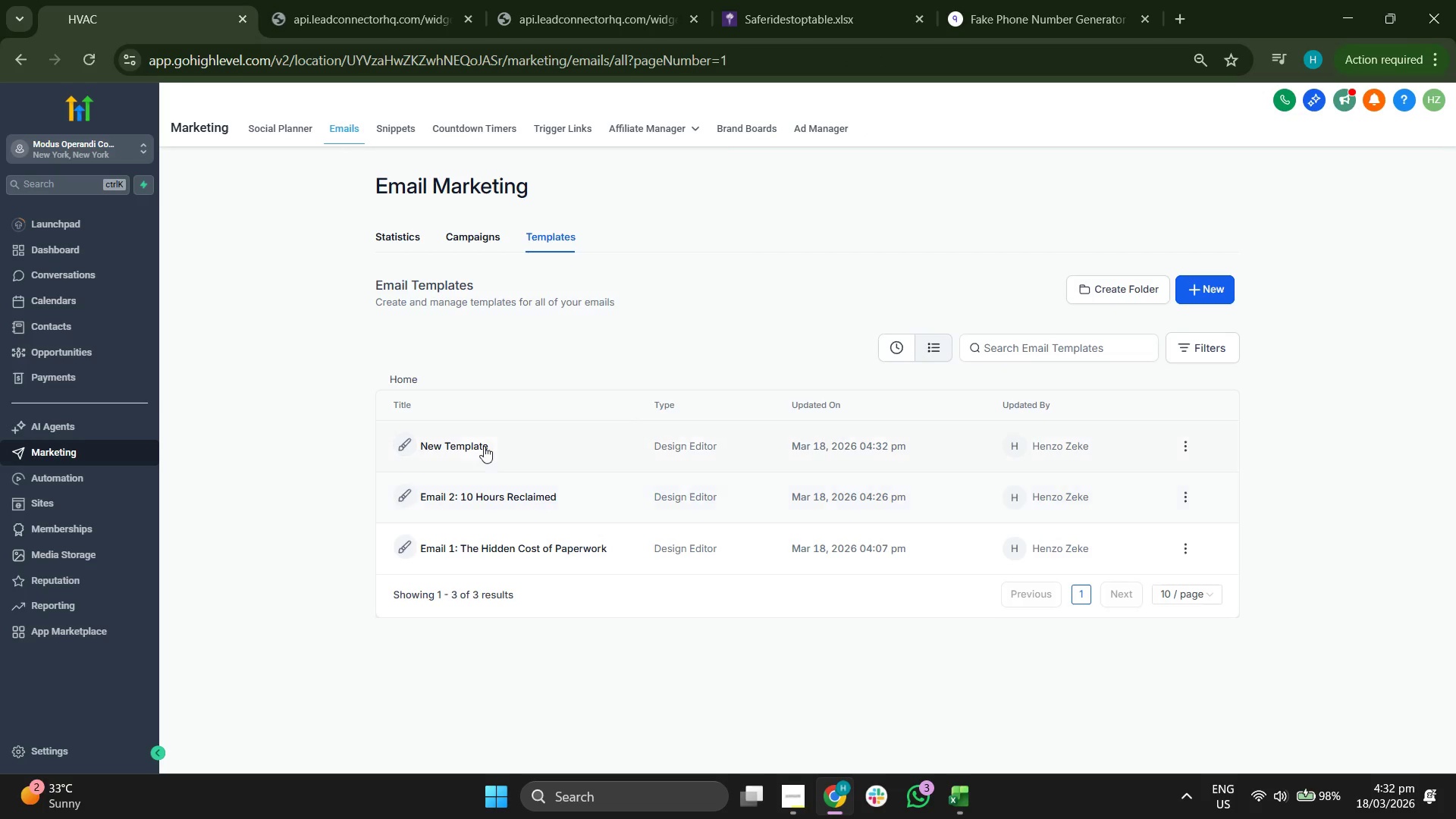 
wait(5.55)
 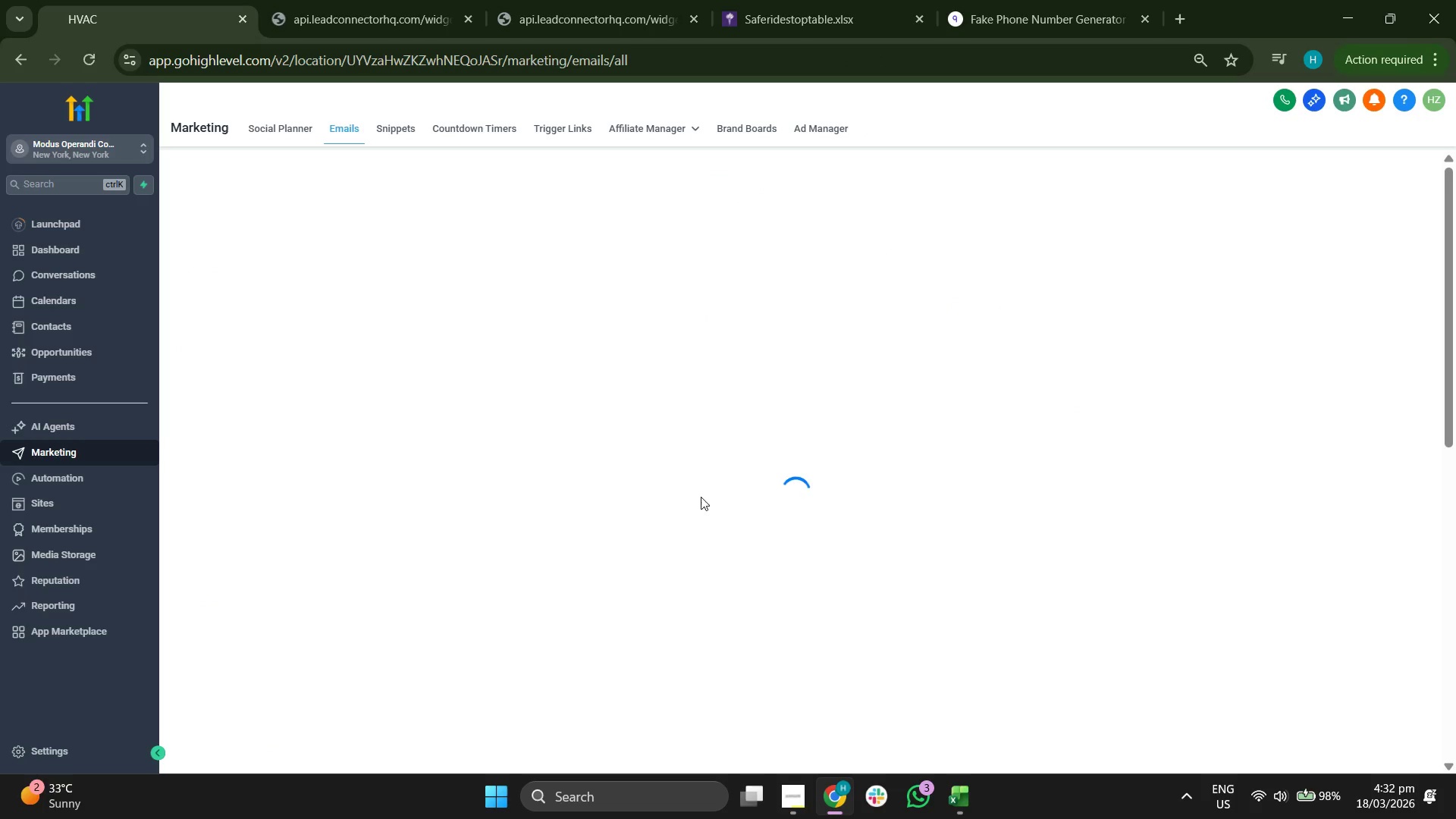 
left_click([488, 493])
 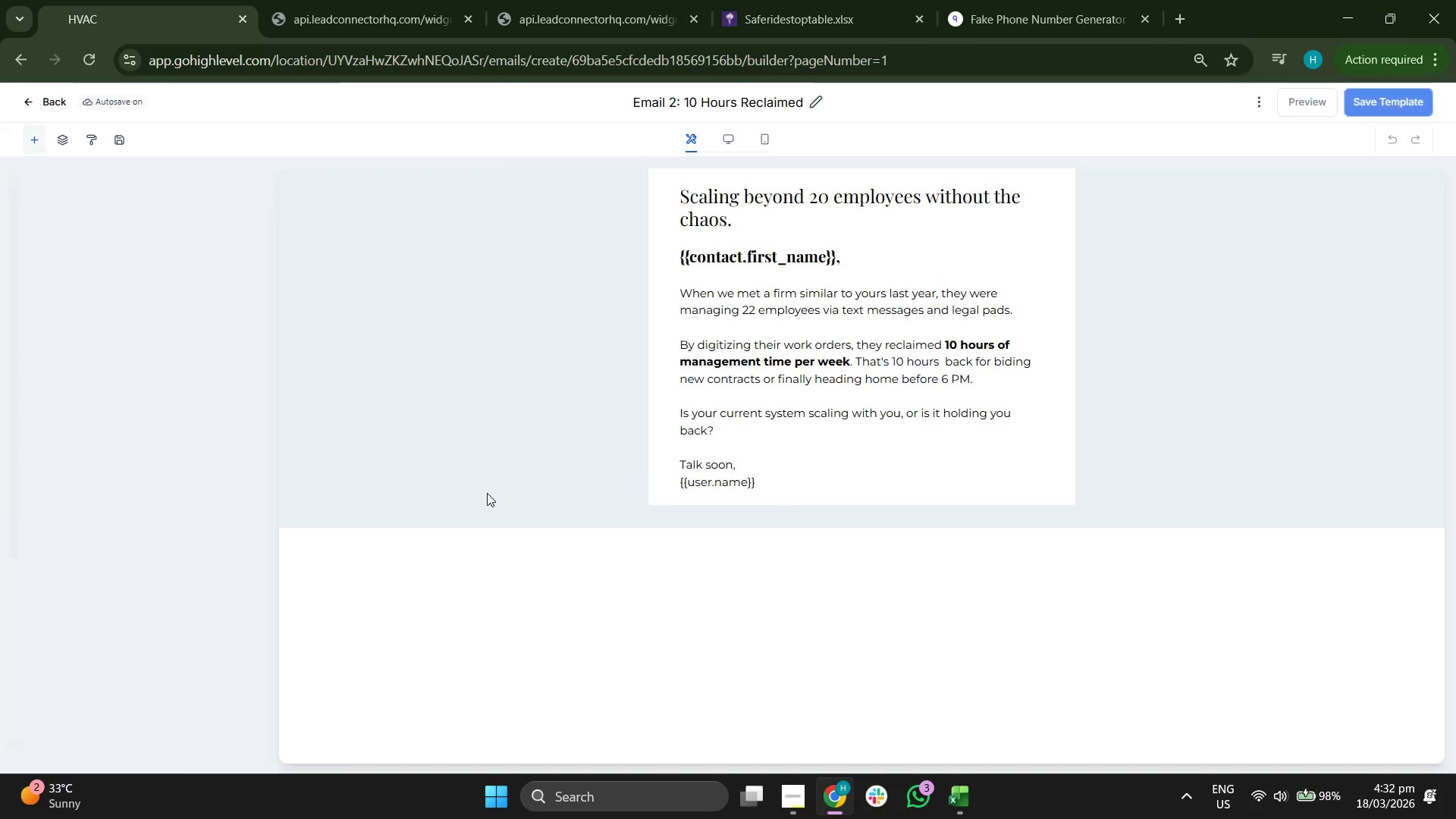 
double_click([789, 213])
 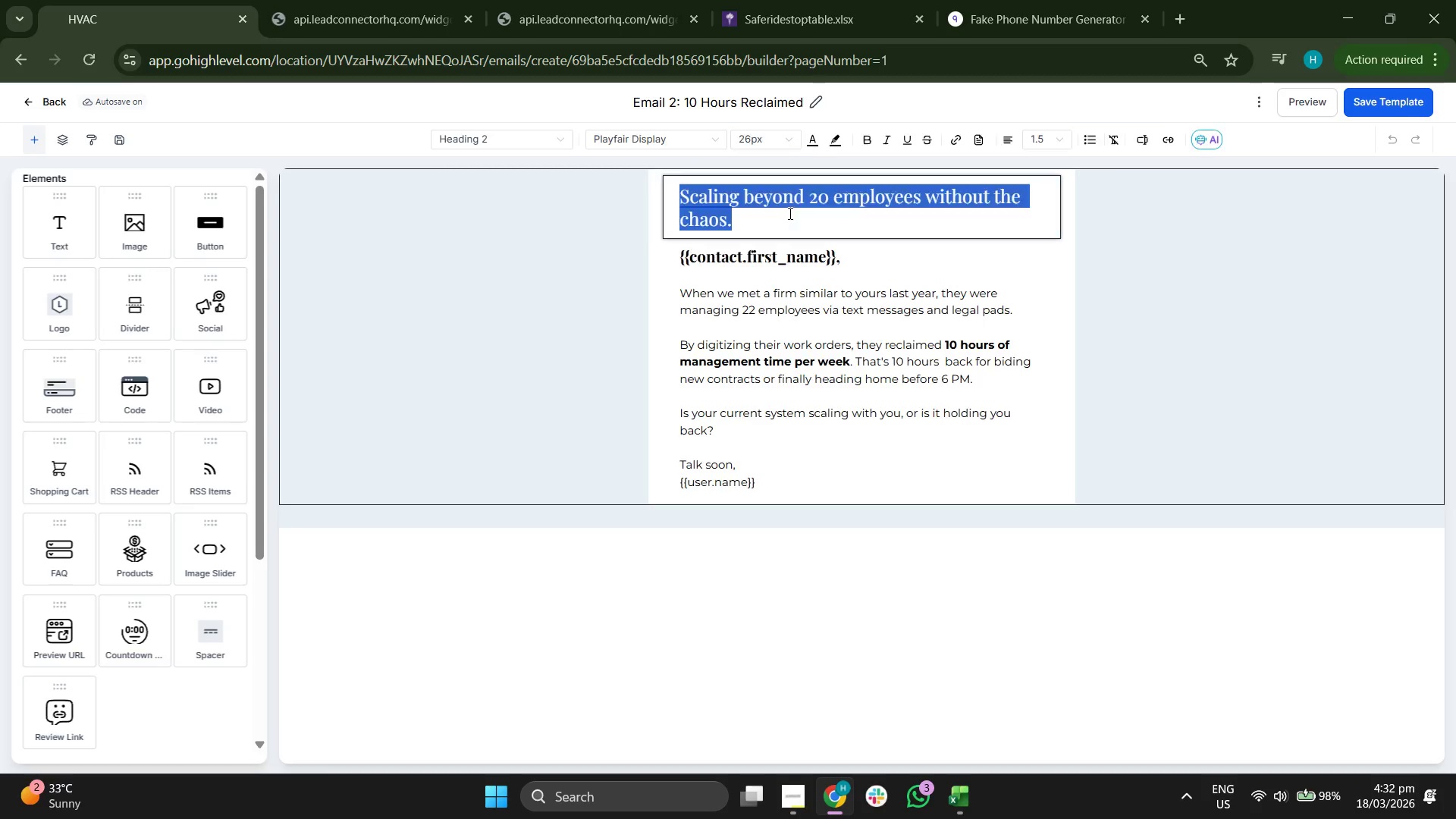 
triple_click([789, 213])
 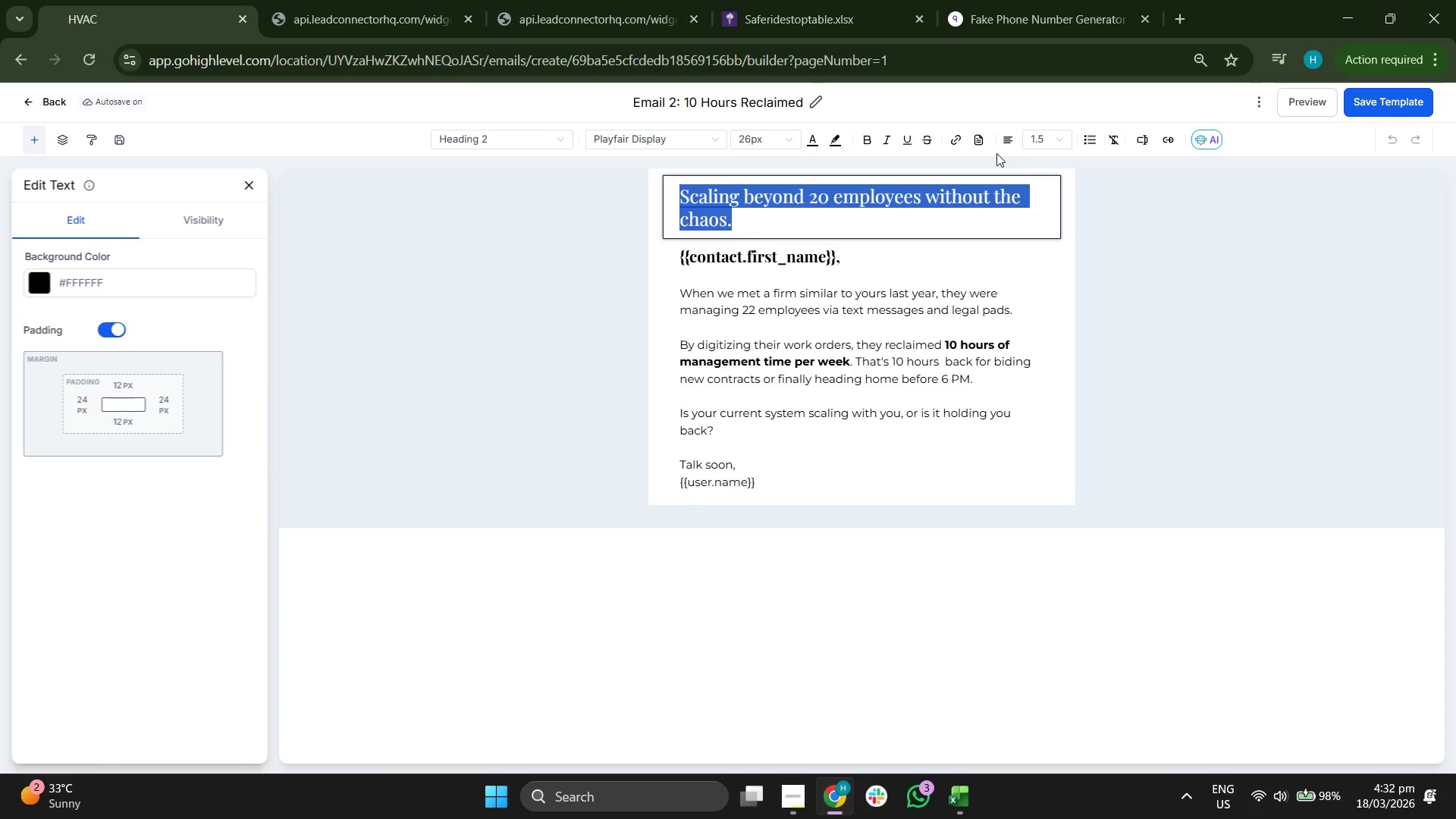 
left_click([1006, 140])
 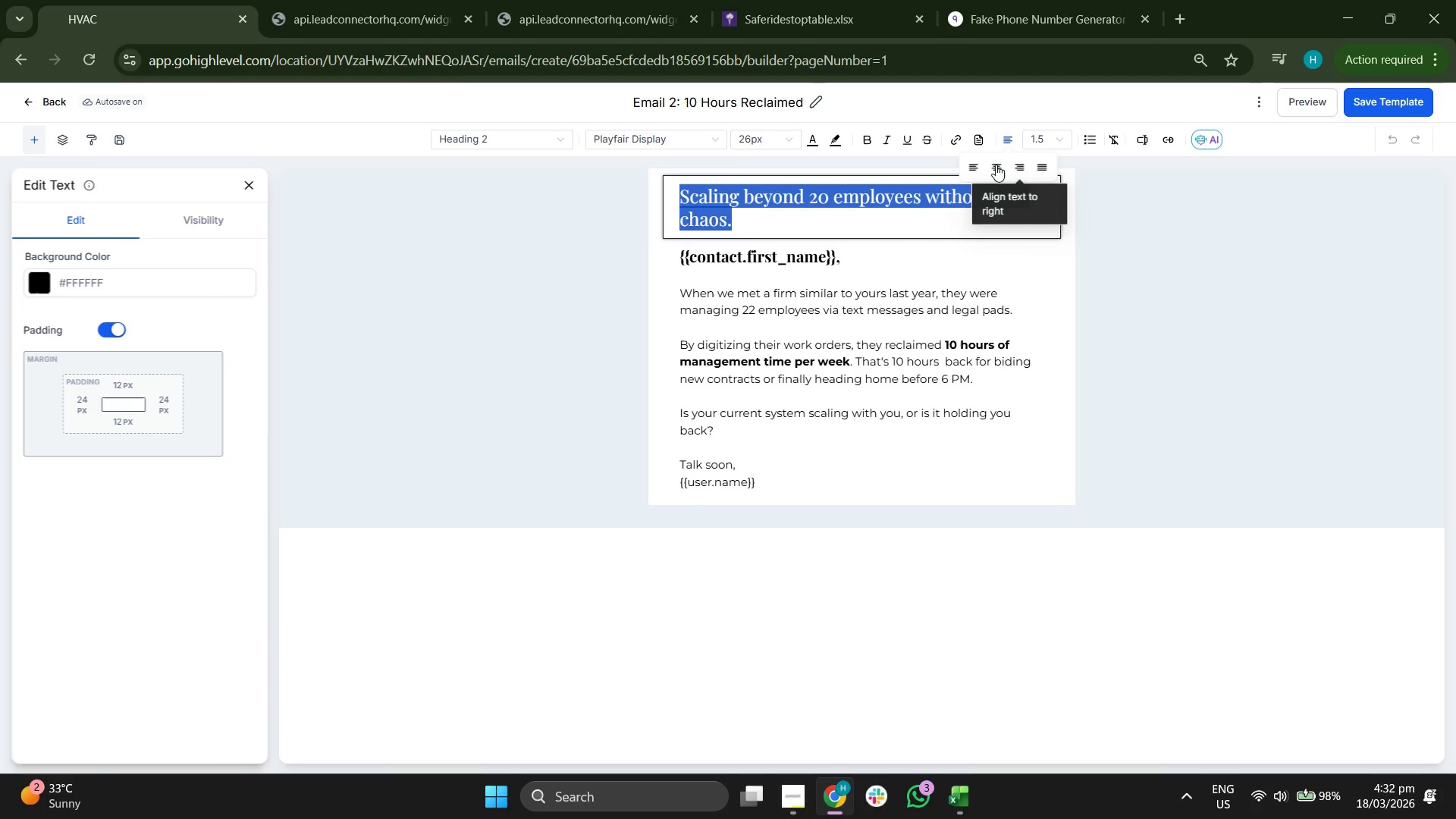 
left_click([996, 165])
 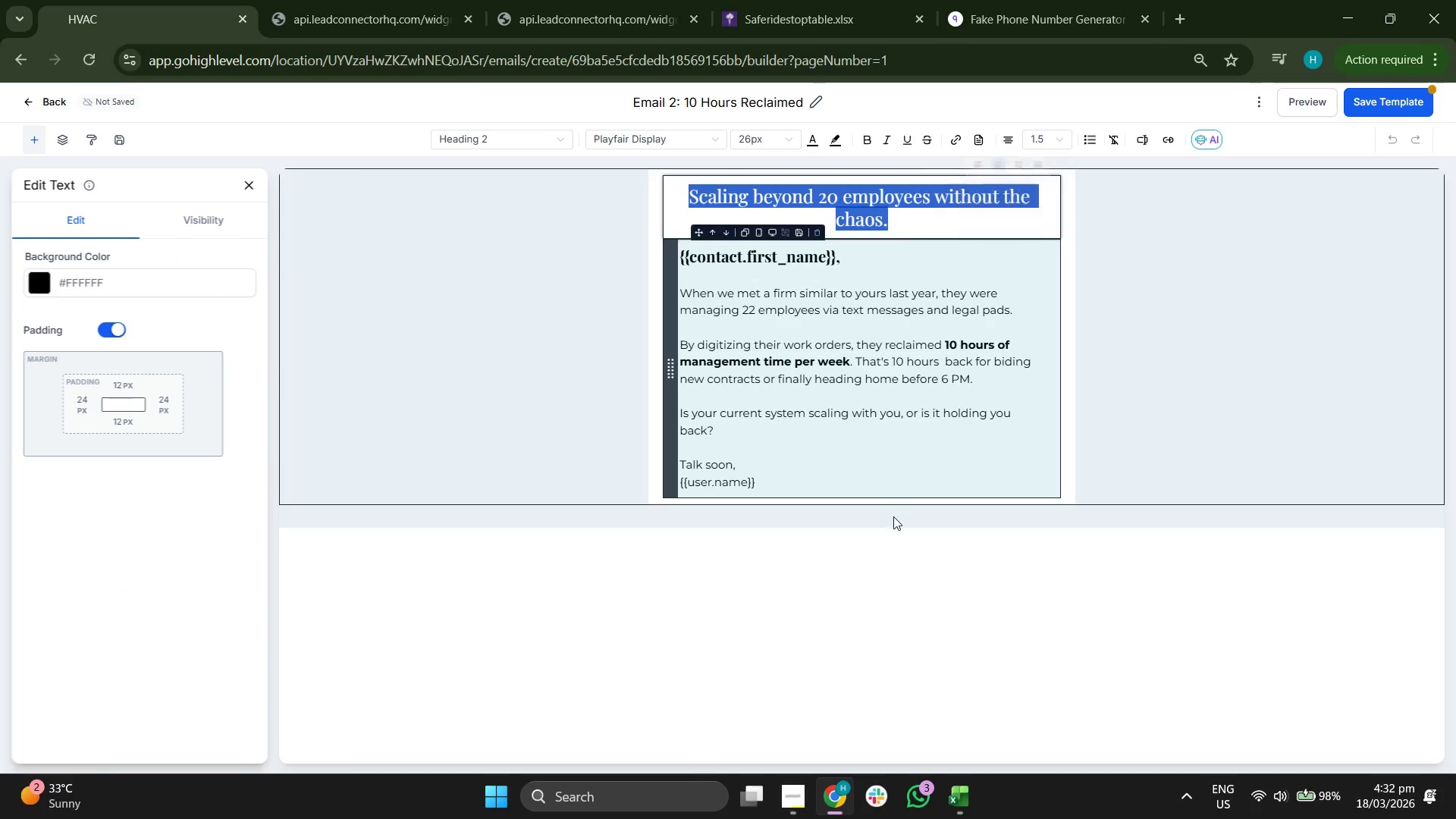 
left_click([896, 596])
 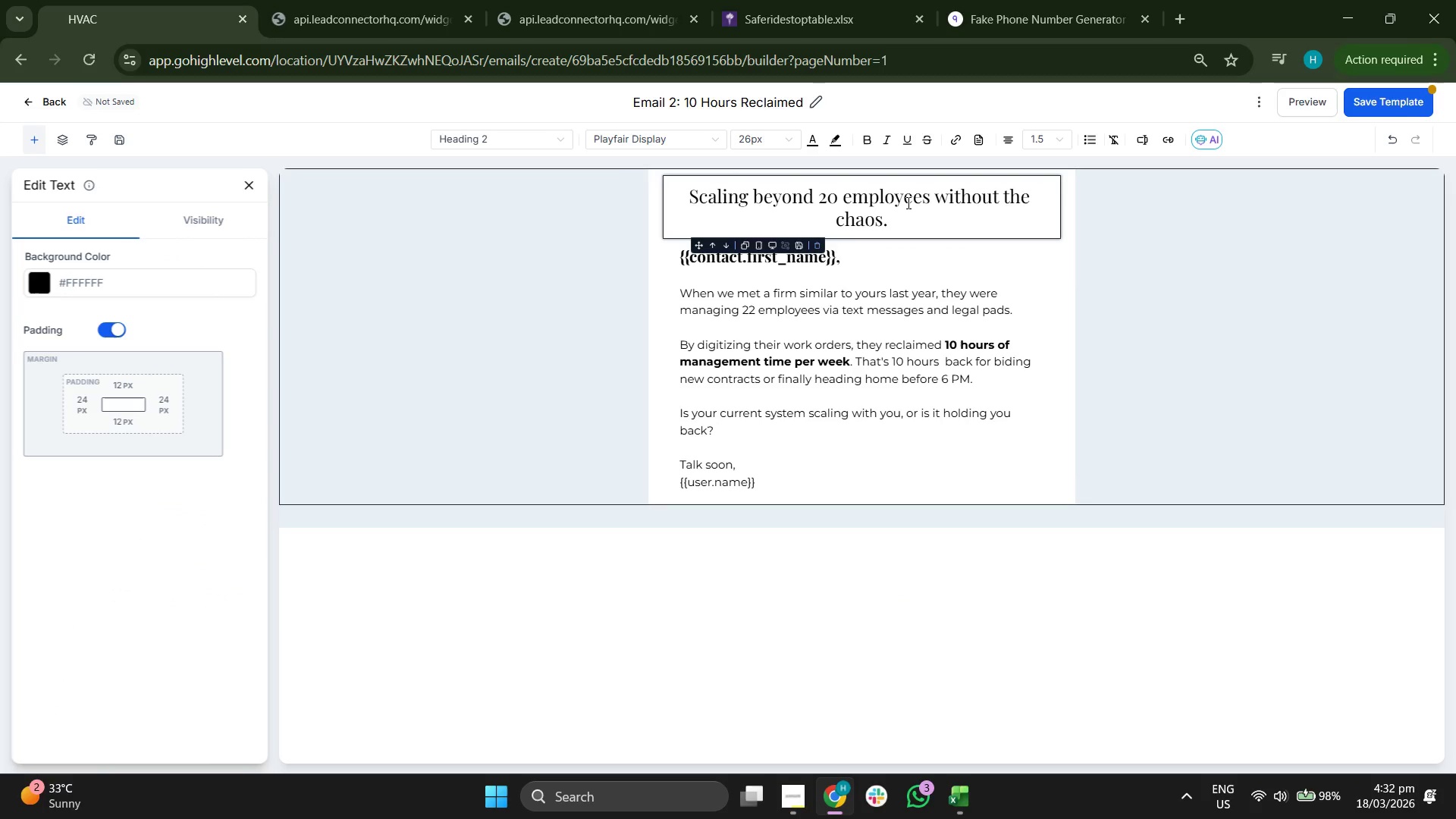 
left_click([905, 203])
 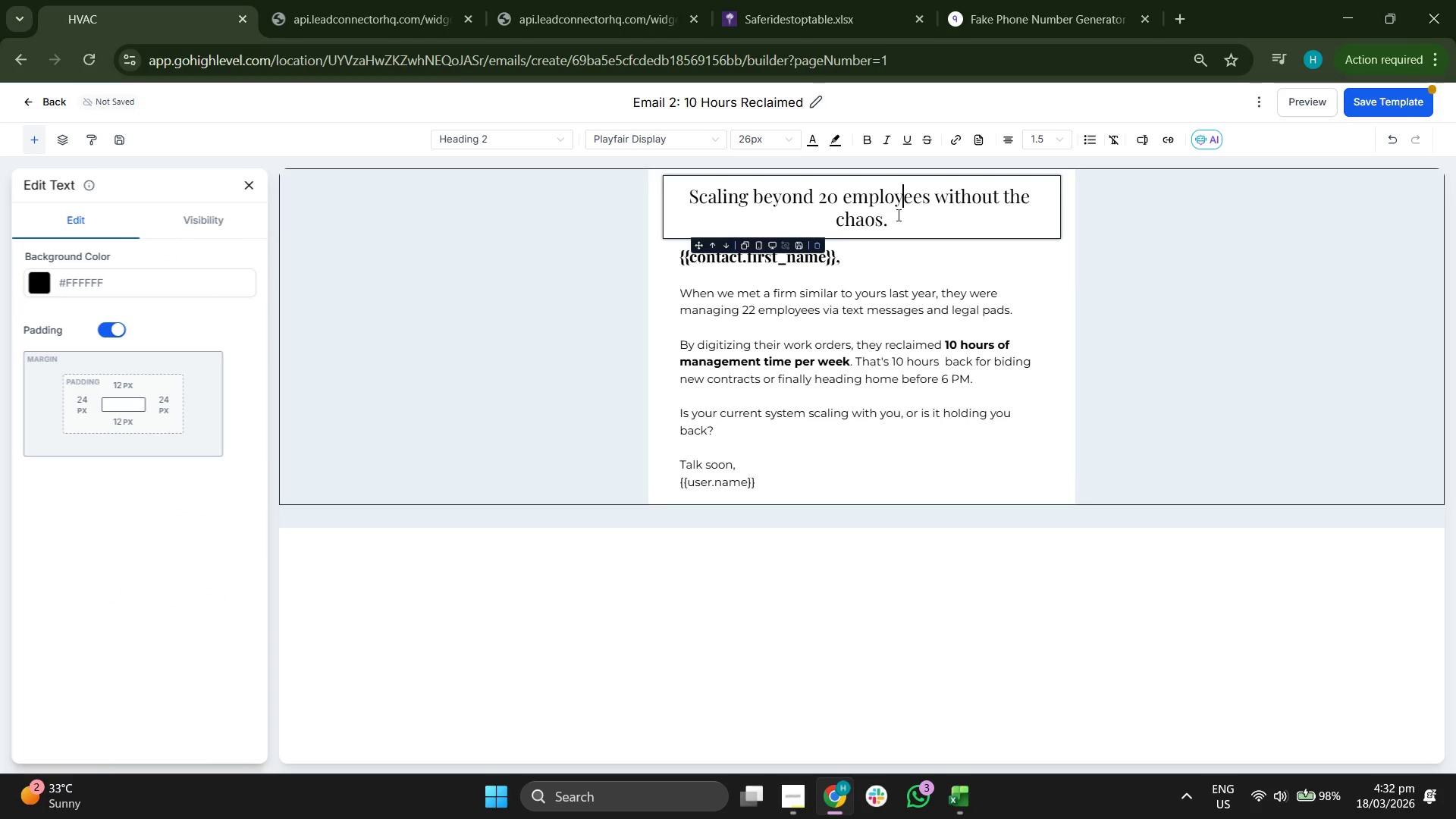 
left_click([897, 215])